 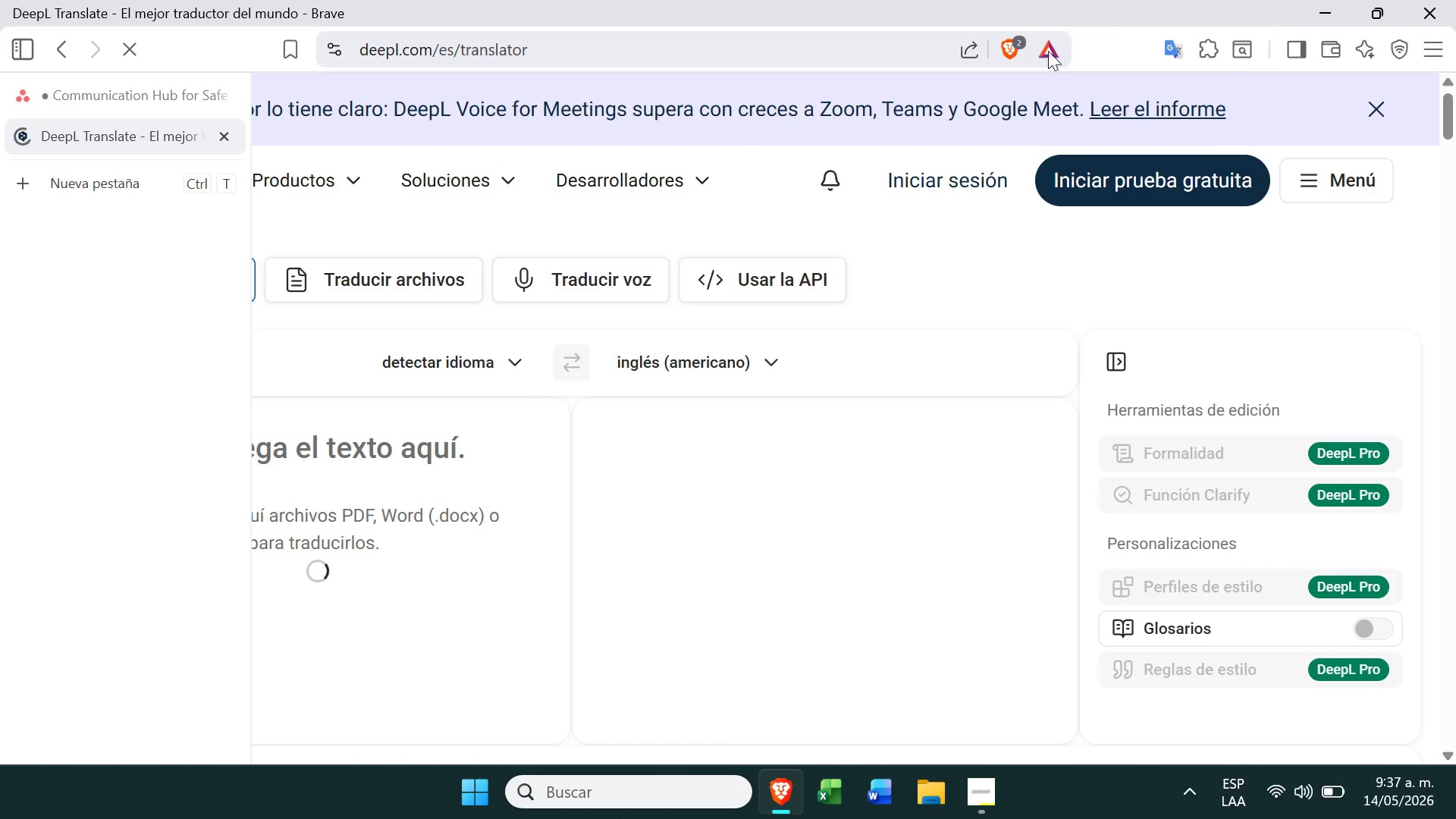 
left_click([351, 459])
 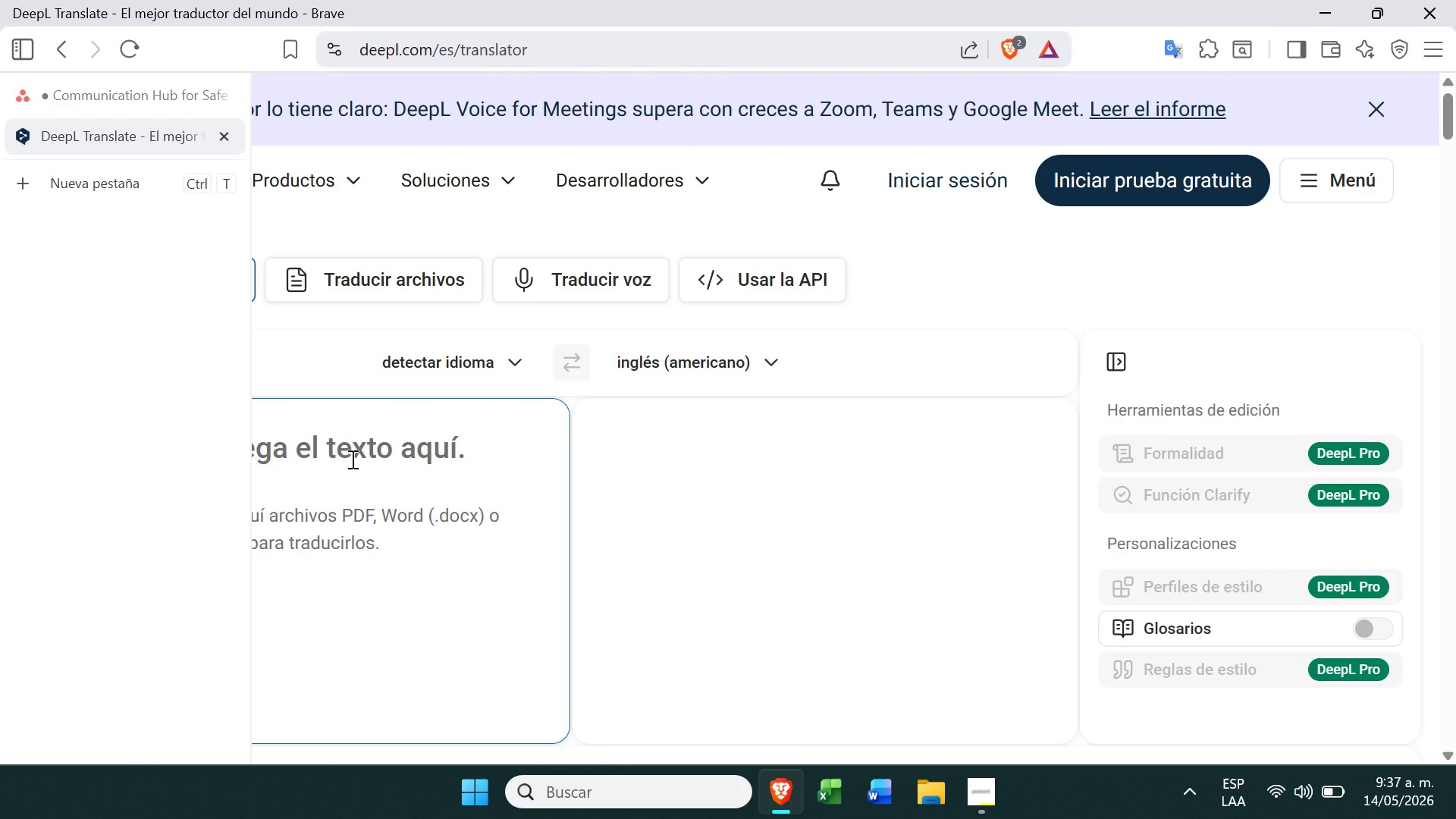 
key(Control+ControlLeft)
 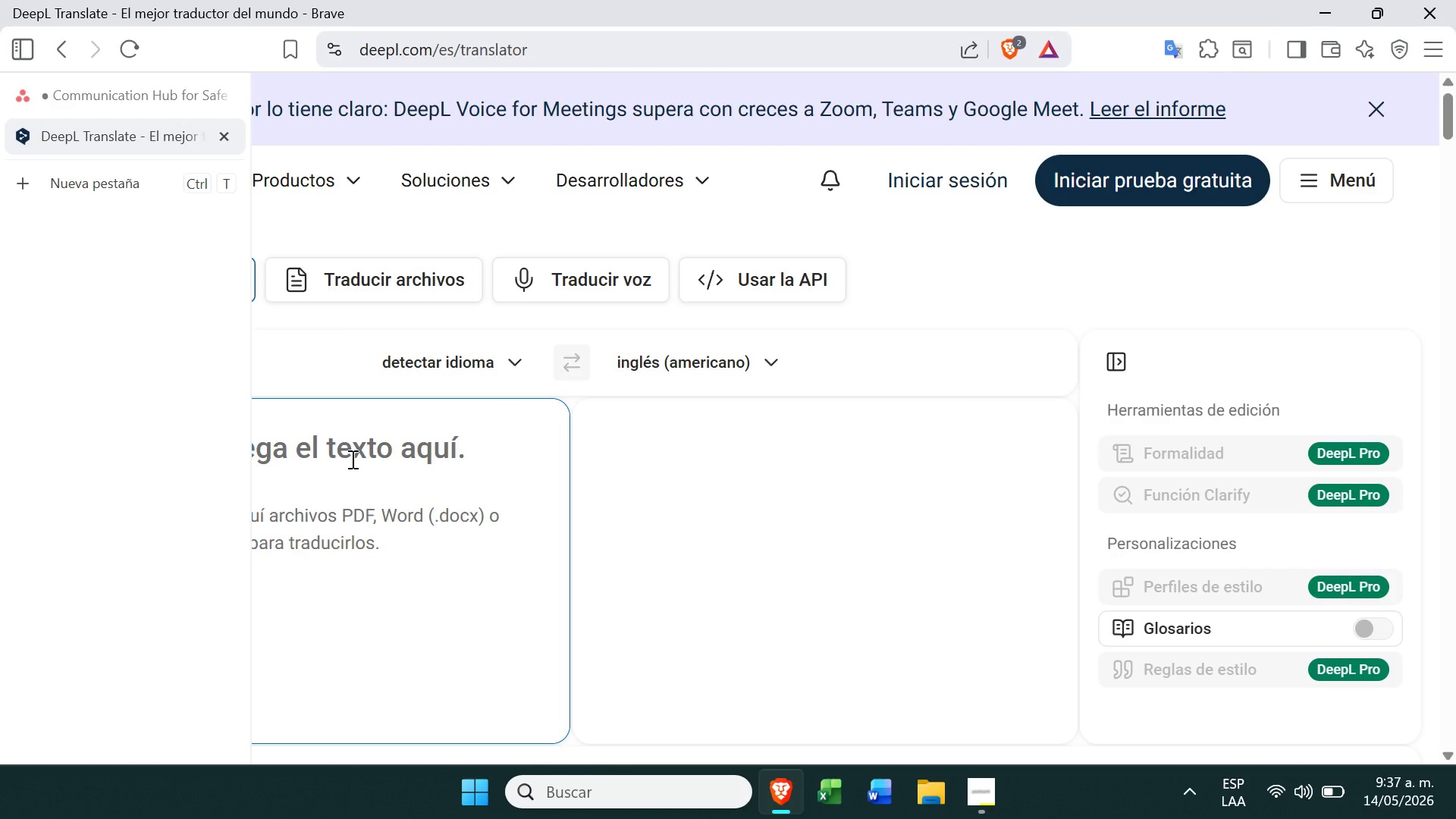 
key(Control+V)
 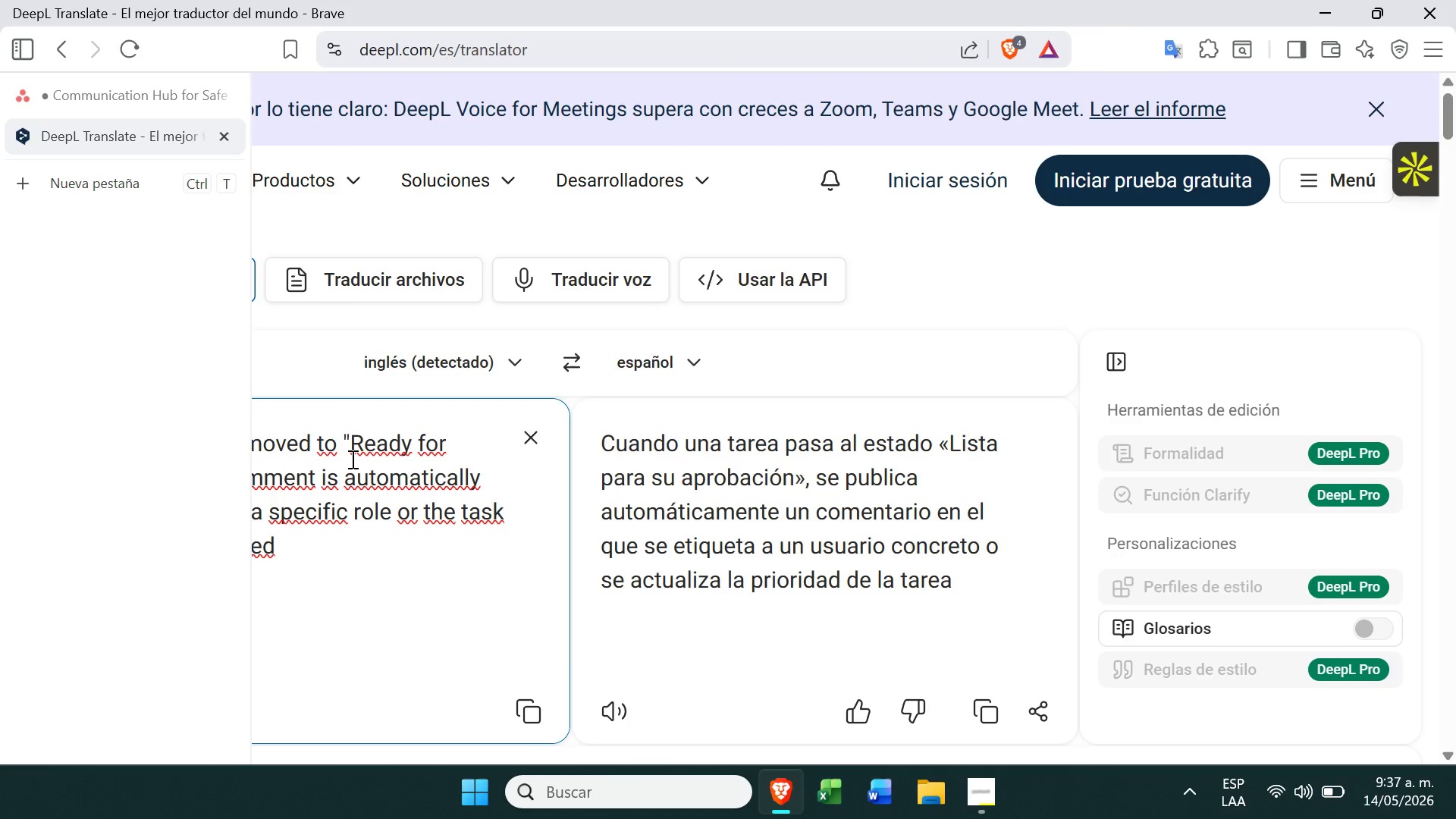 
wait(9.7)
 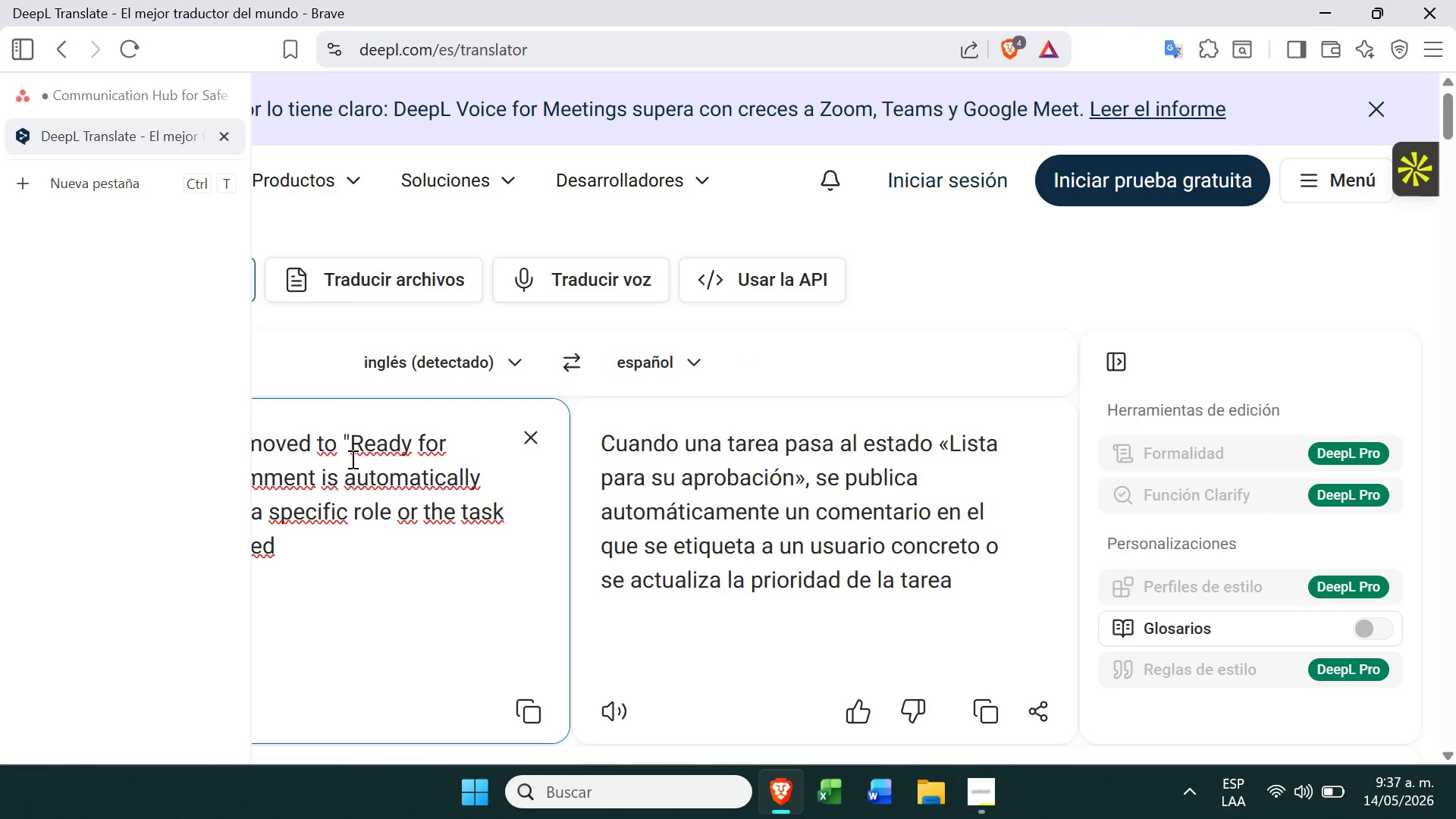 
left_click([584, 626])
 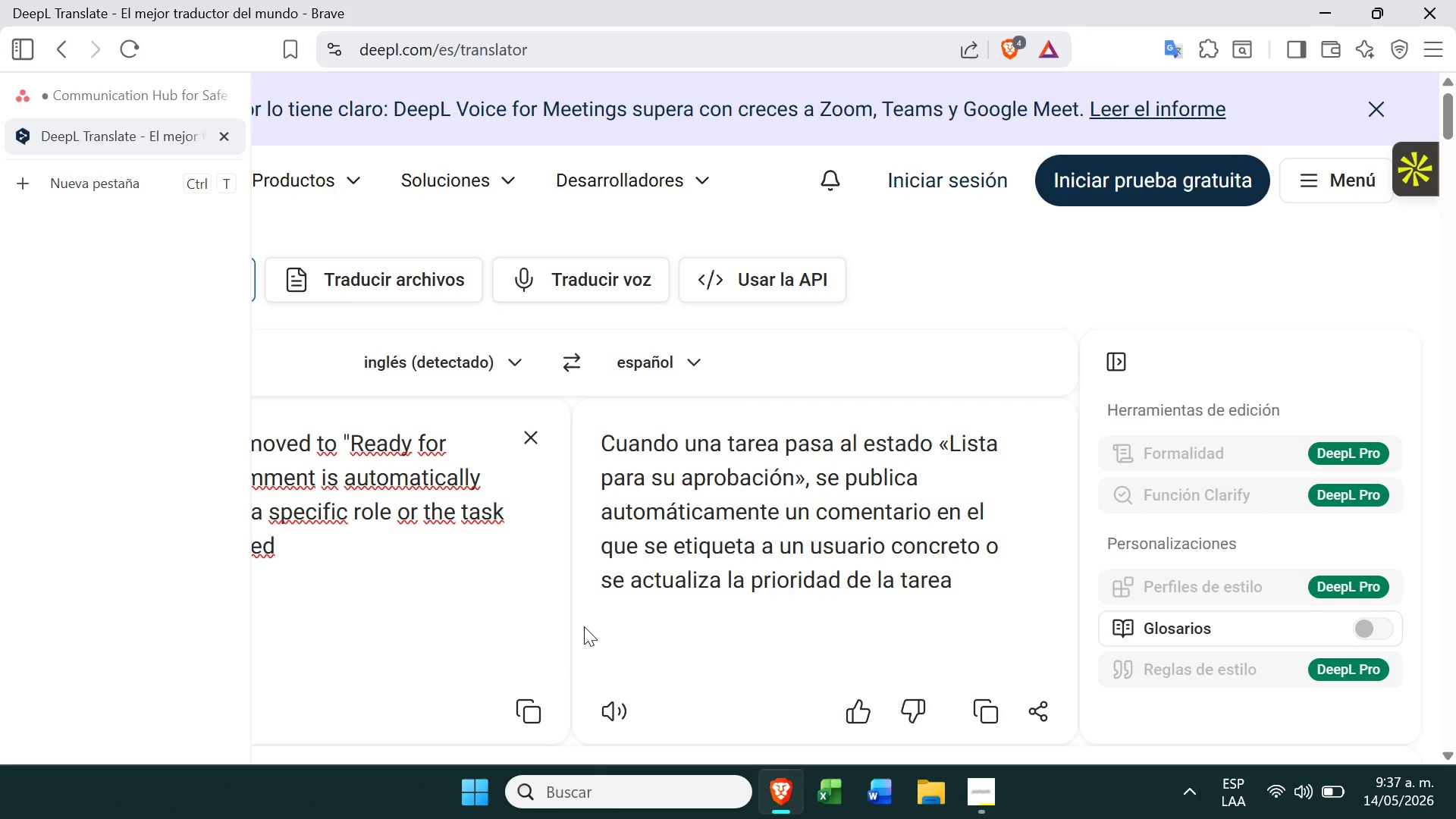 
wait(10.14)
 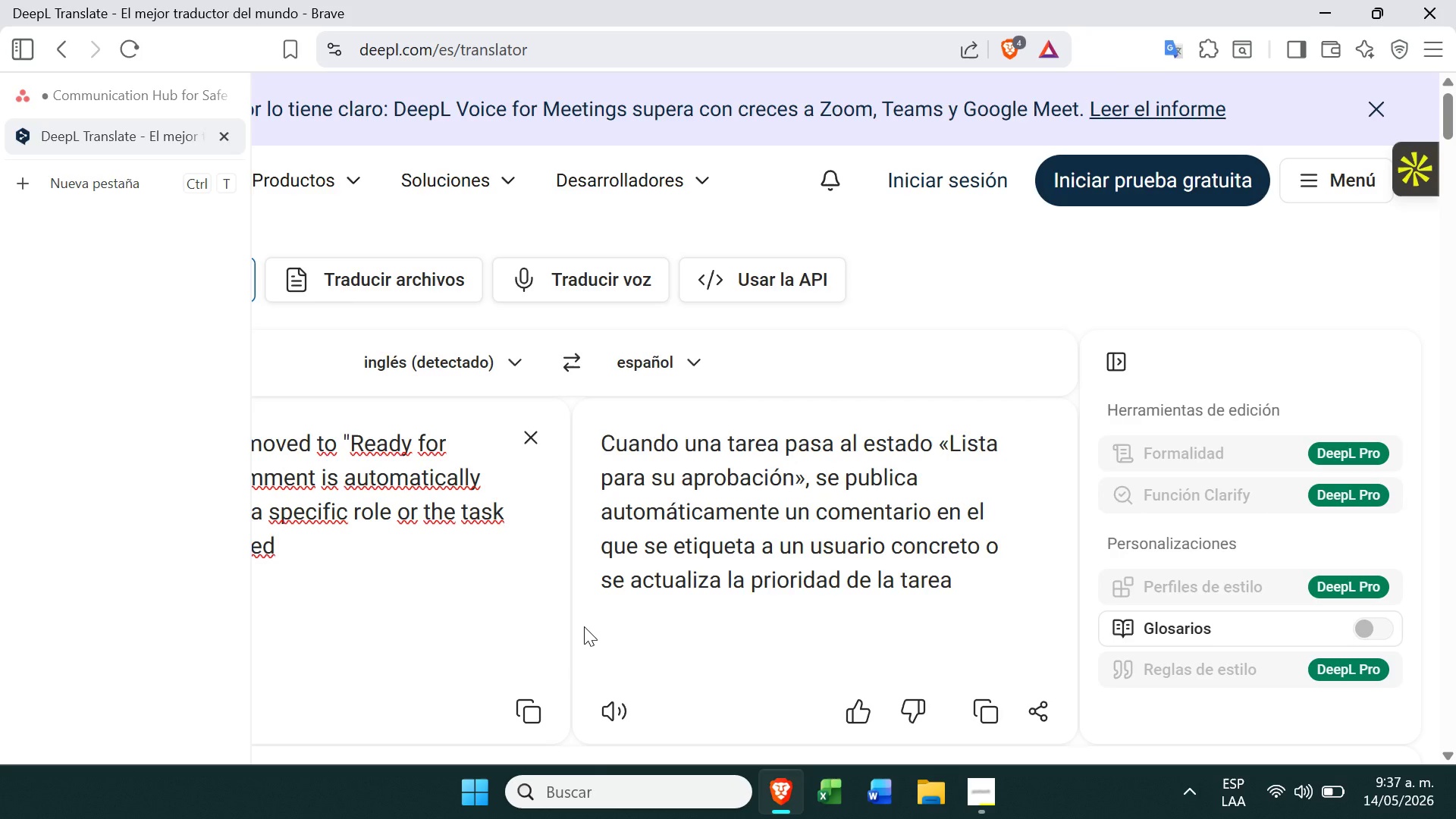 
left_click_drag(start_coordinate=[595, 548], to_coordinate=[1004, 546])
 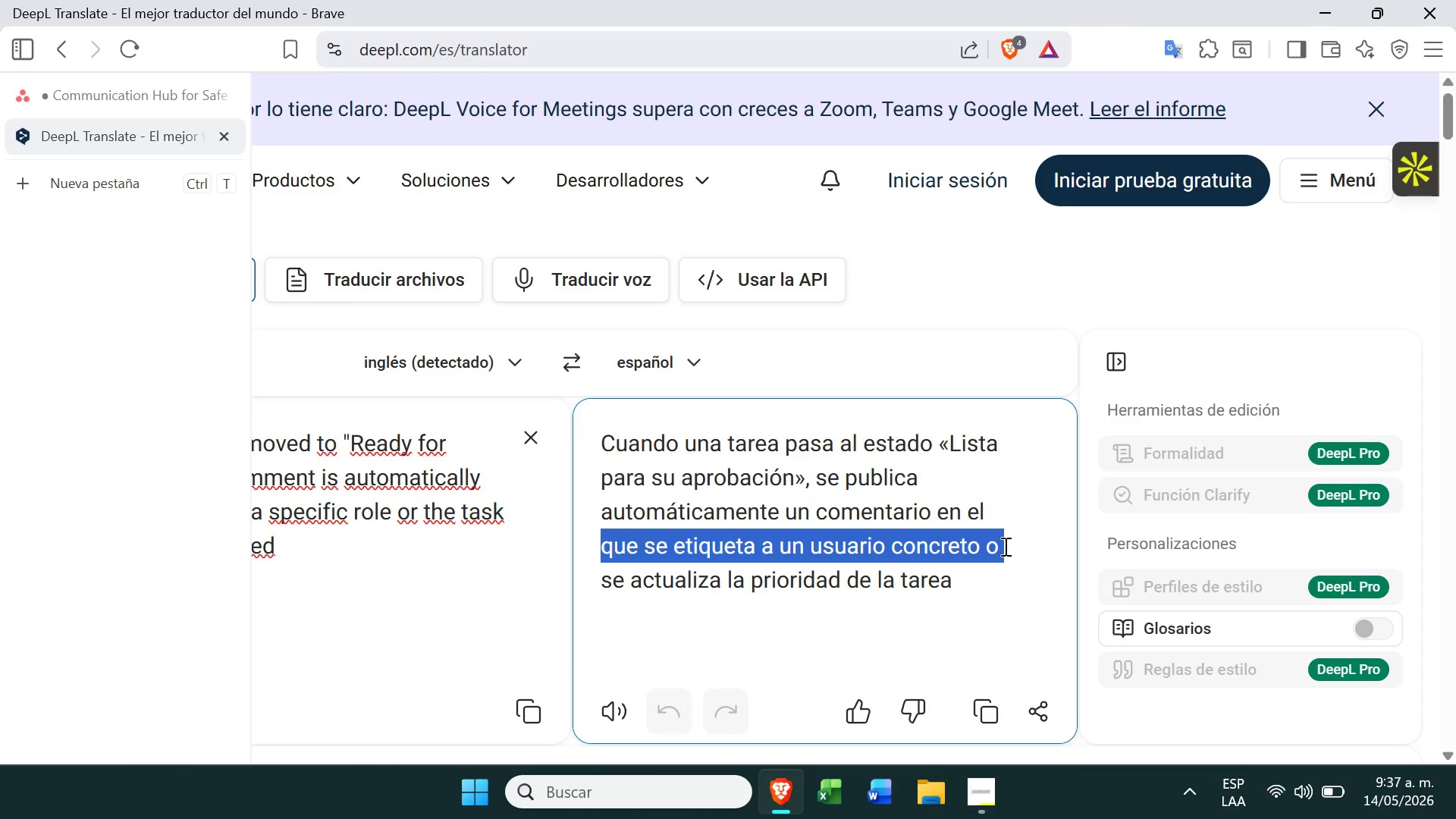 
key(Backspace)
 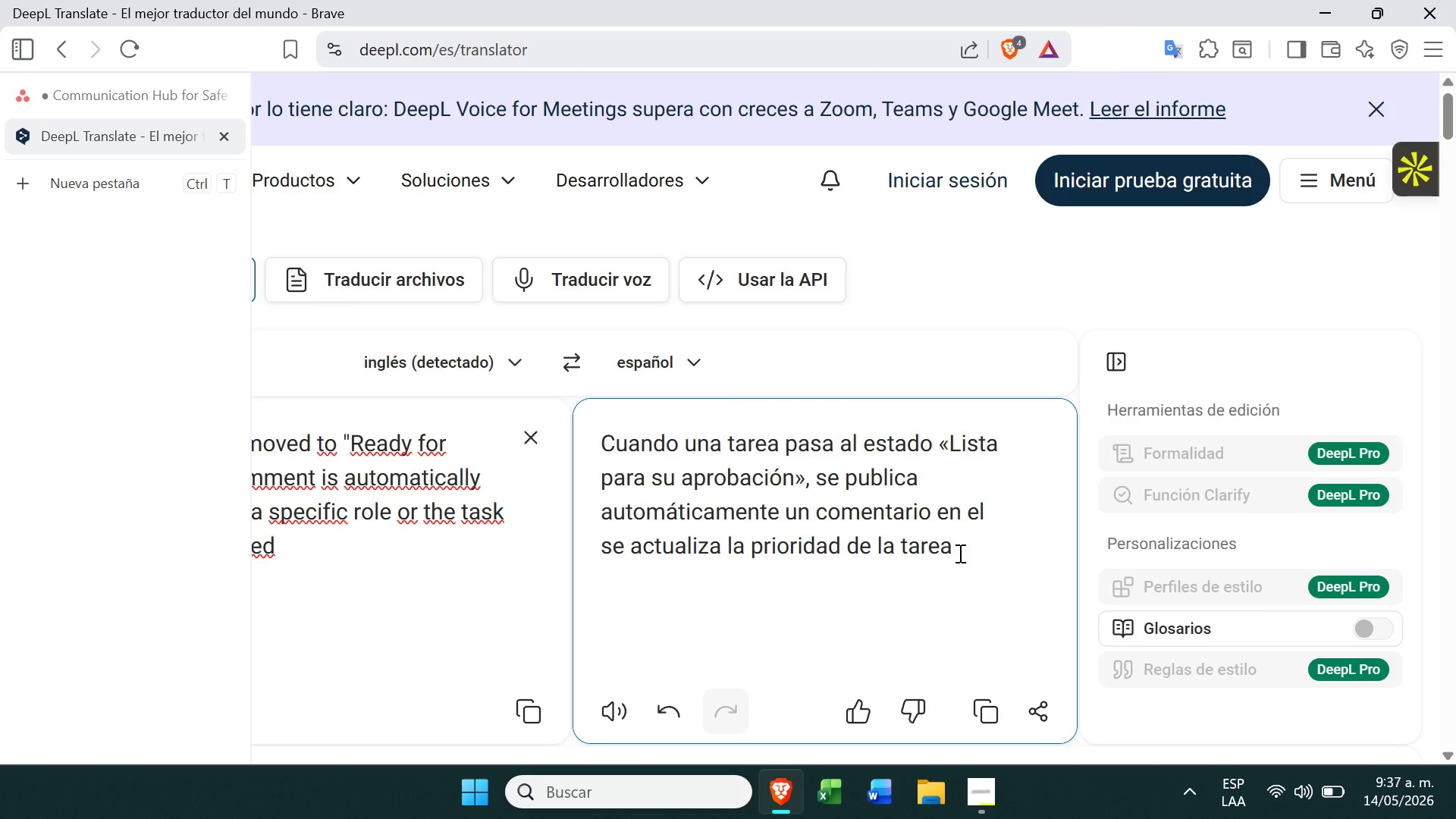 
left_click_drag(start_coordinate=[977, 553], to_coordinate=[589, 451])
 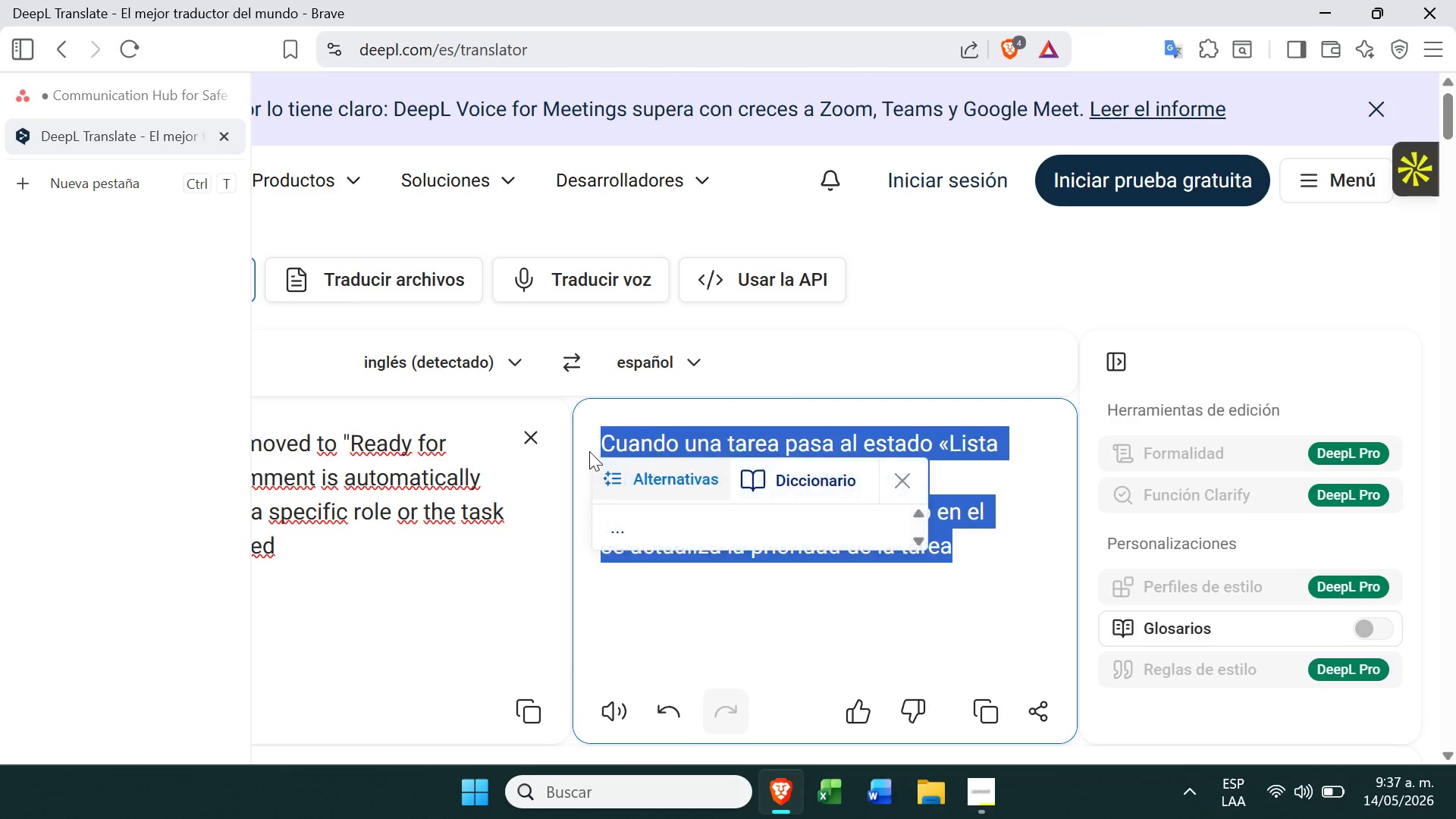 
key(Control+V)
 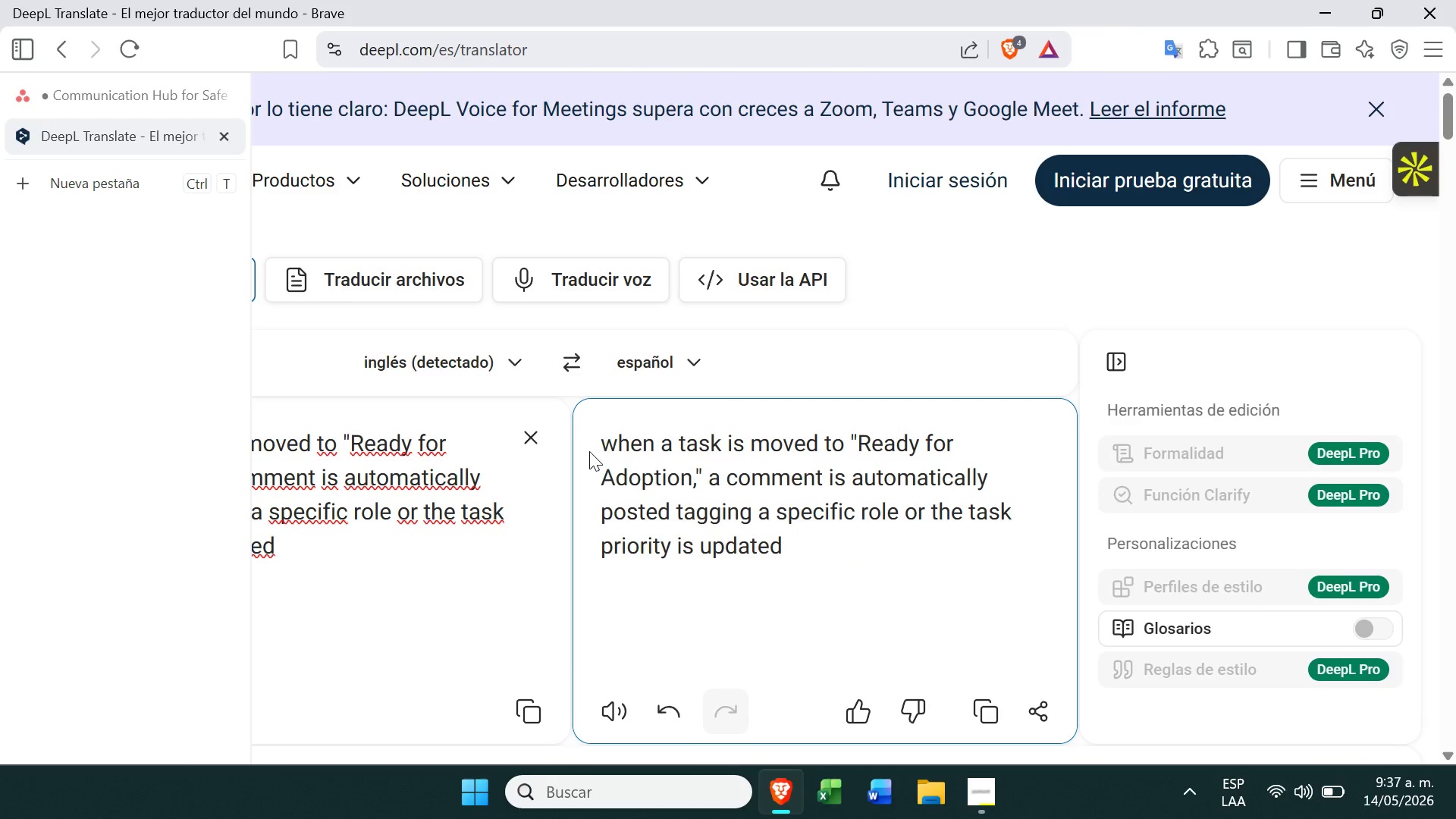 
key(Control+Z)
 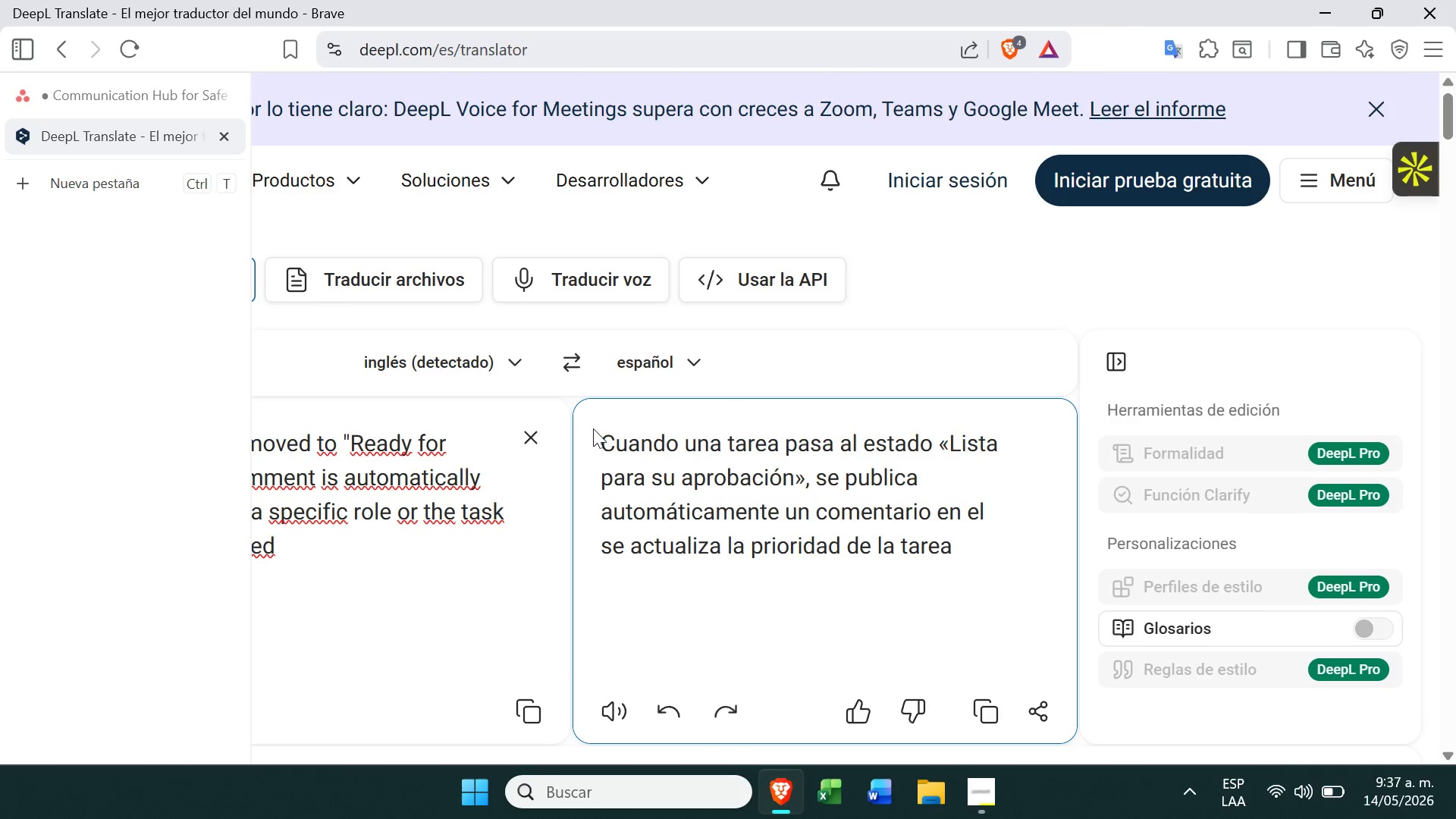 
left_click_drag(start_coordinate=[593, 428], to_coordinate=[981, 551])
 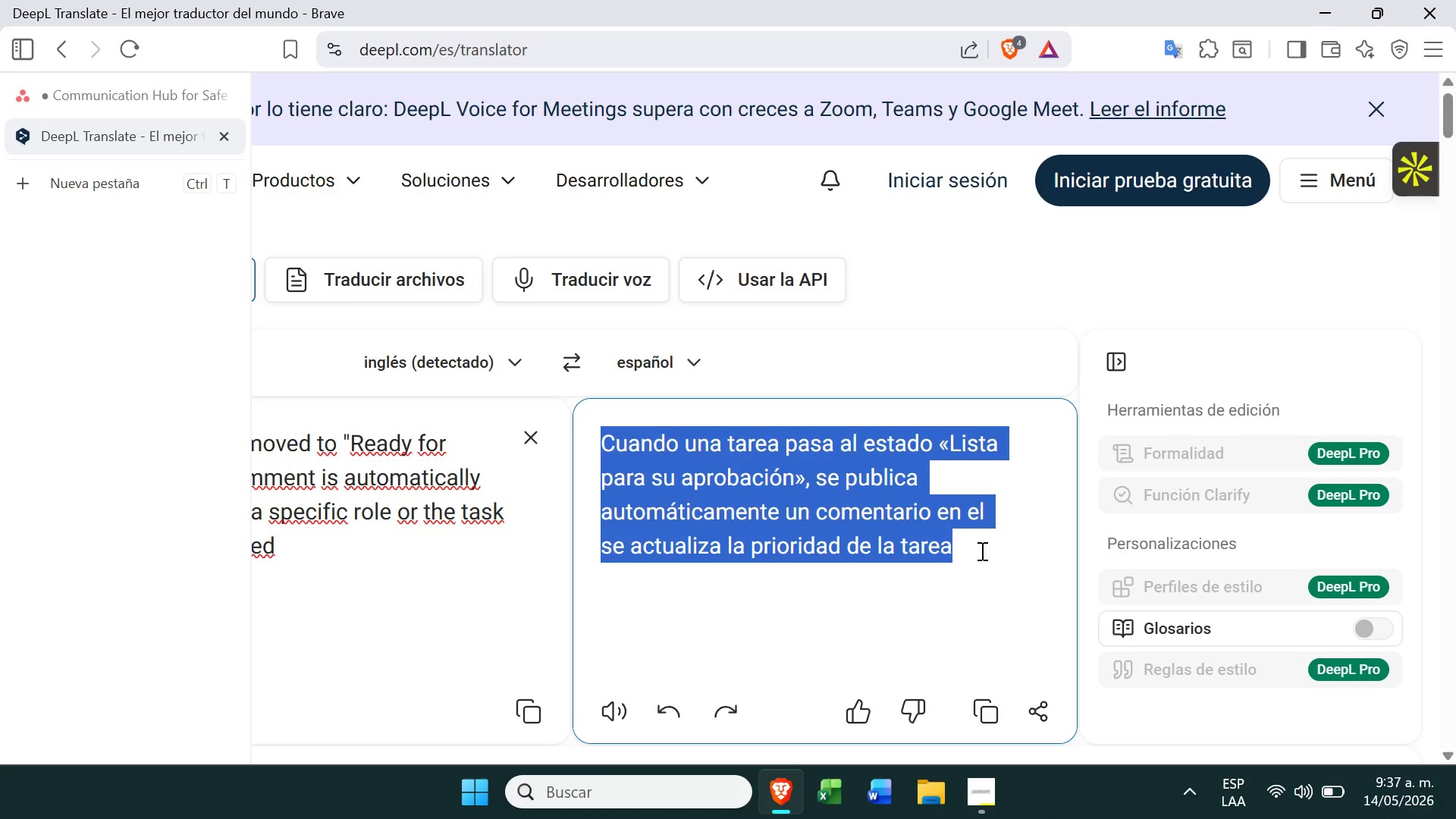 
wait(6.72)
 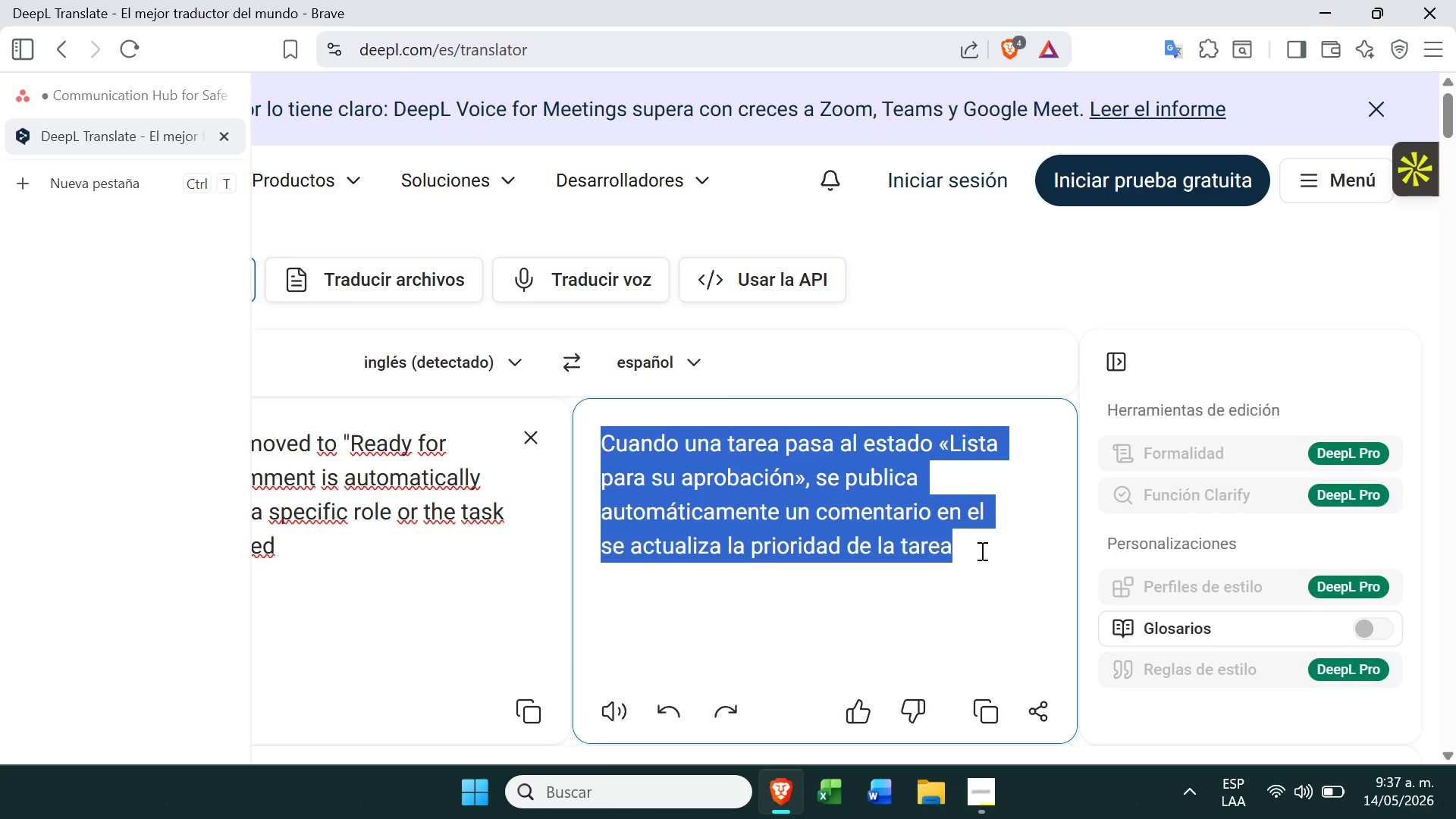 
left_click([523, 441])
 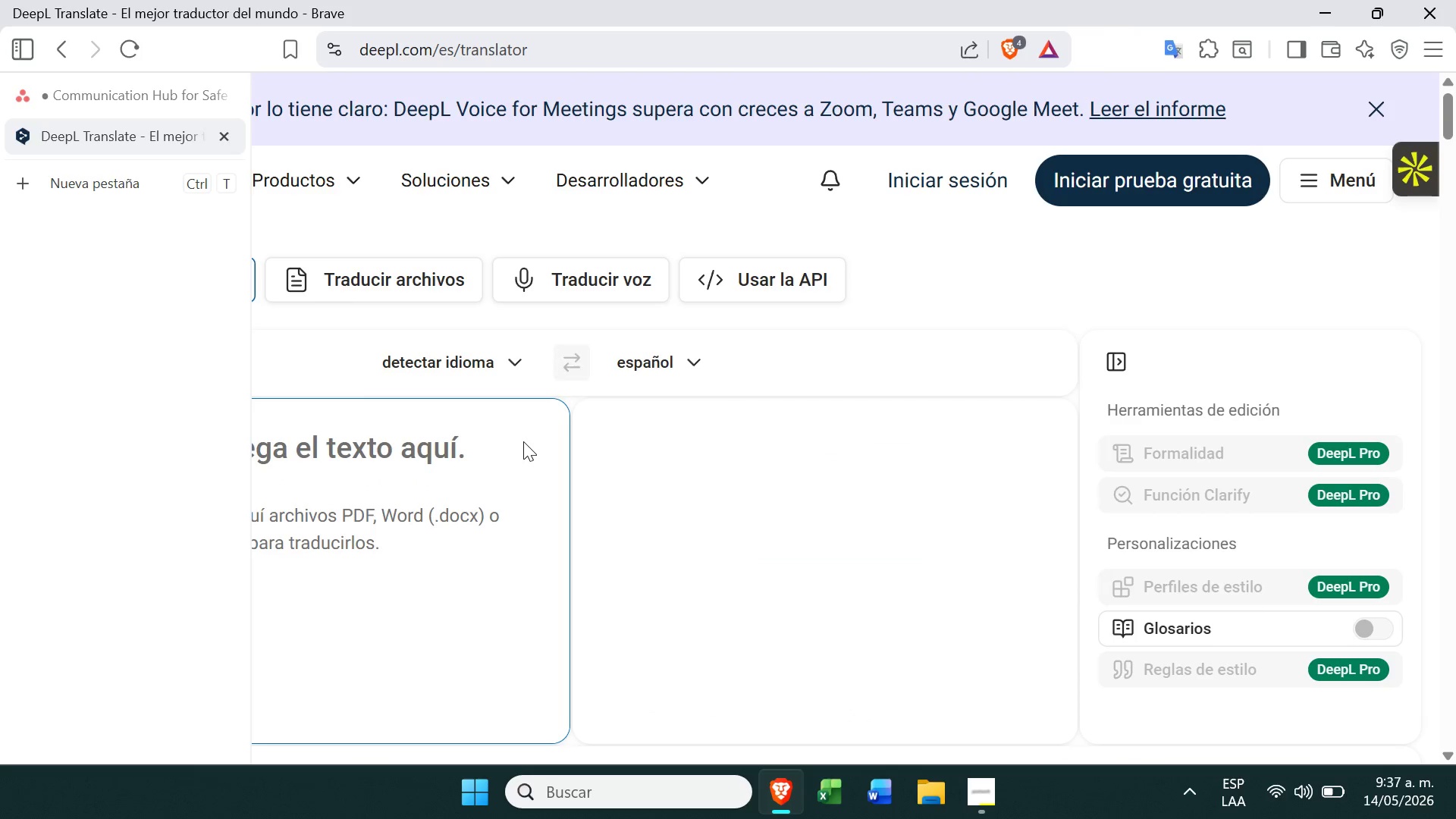 
key(Control+ControlLeft)
 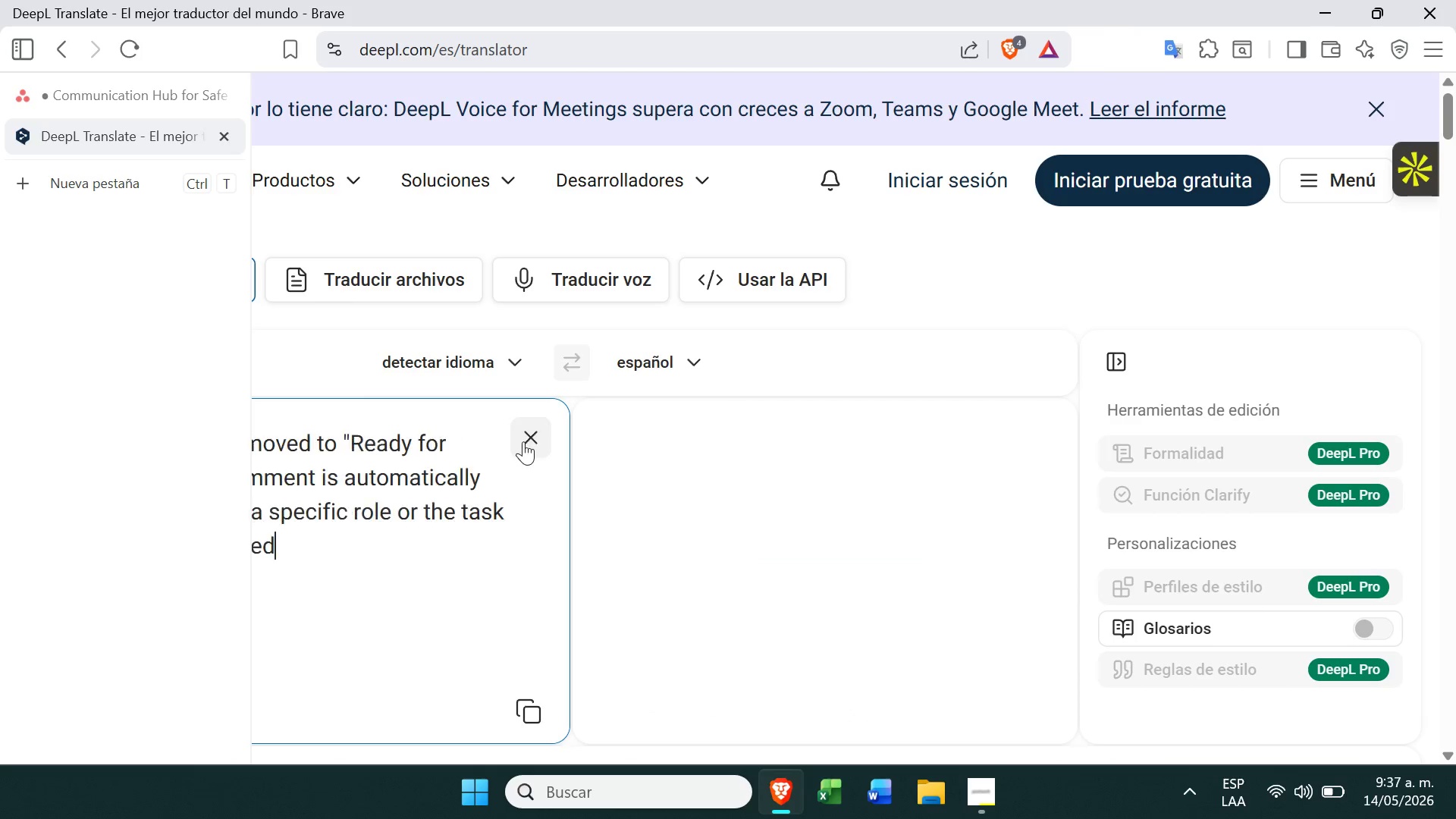 
key(Control+V)
 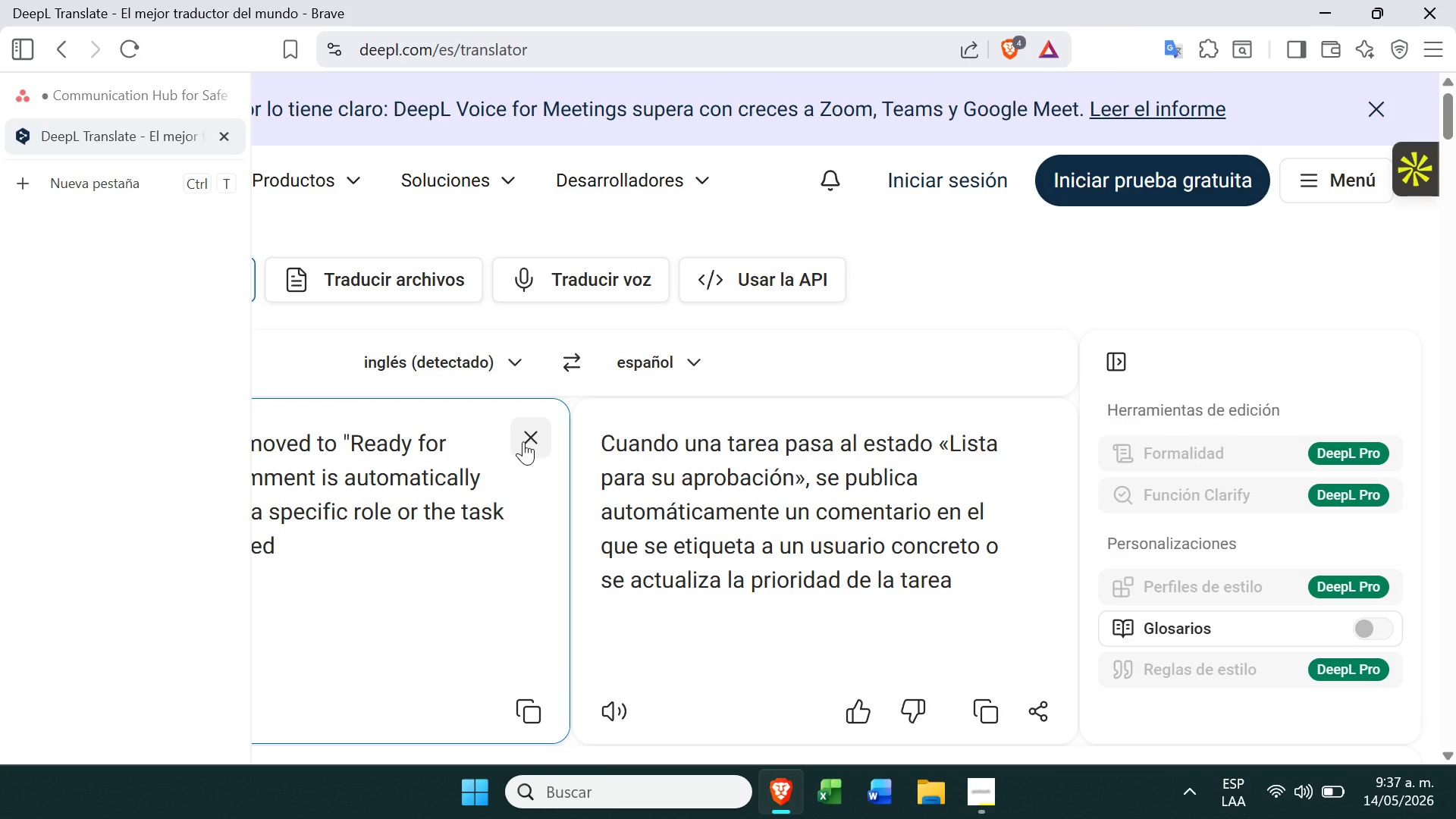 
wait(8.75)
 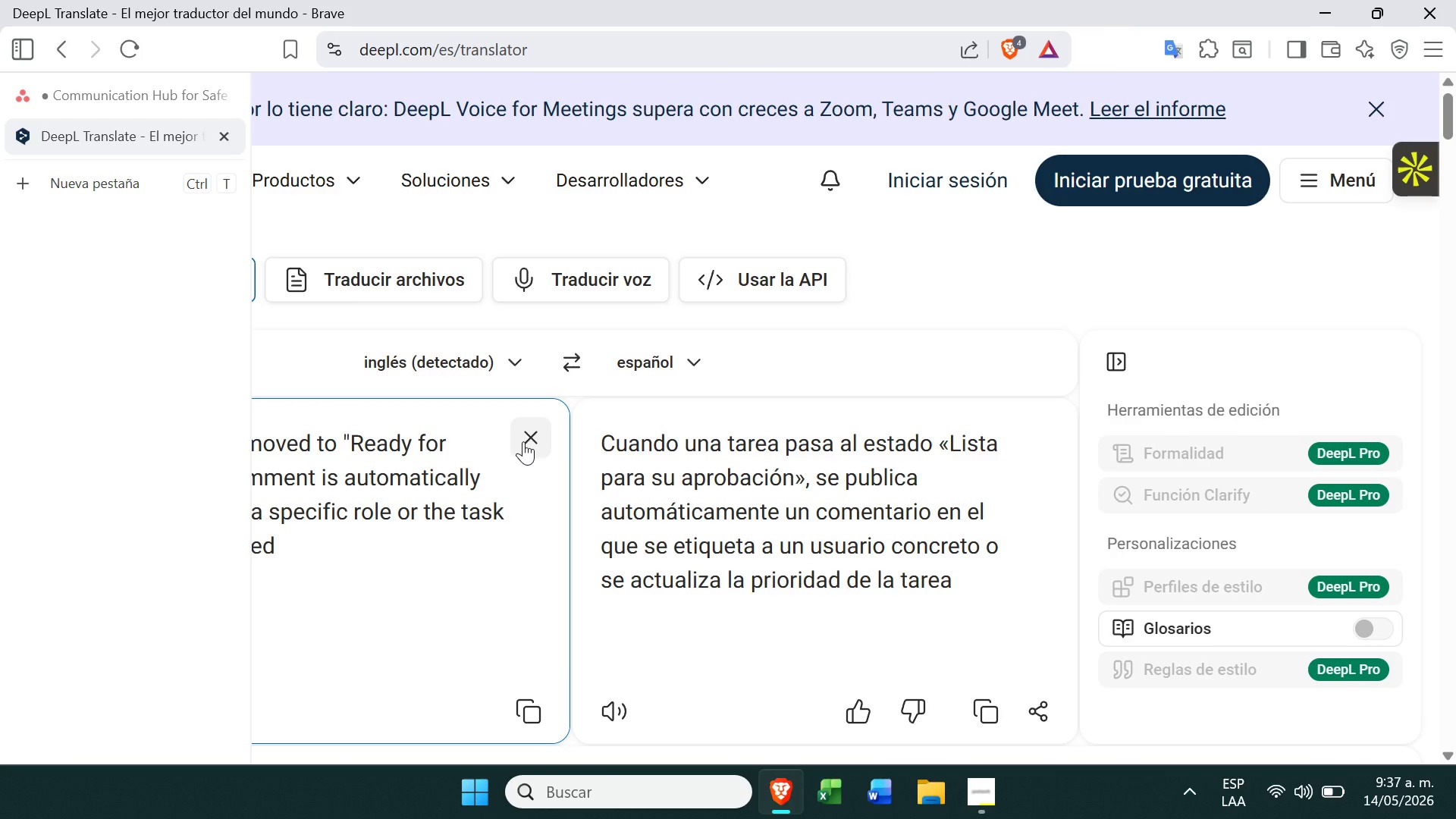 
left_click_drag(start_coordinate=[813, 474], to_coordinate=[1015, 551])
 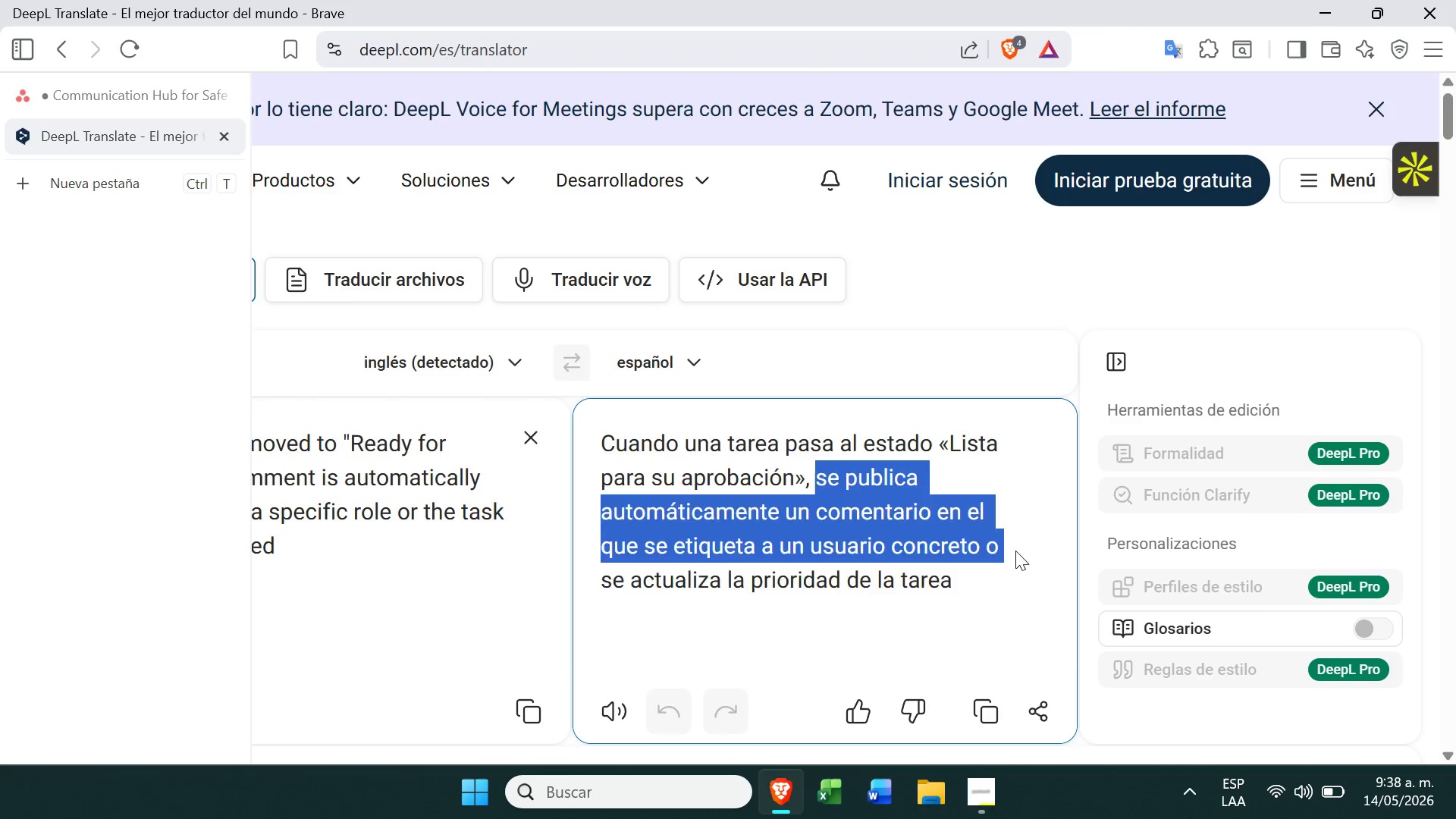 
key(Backspace)
 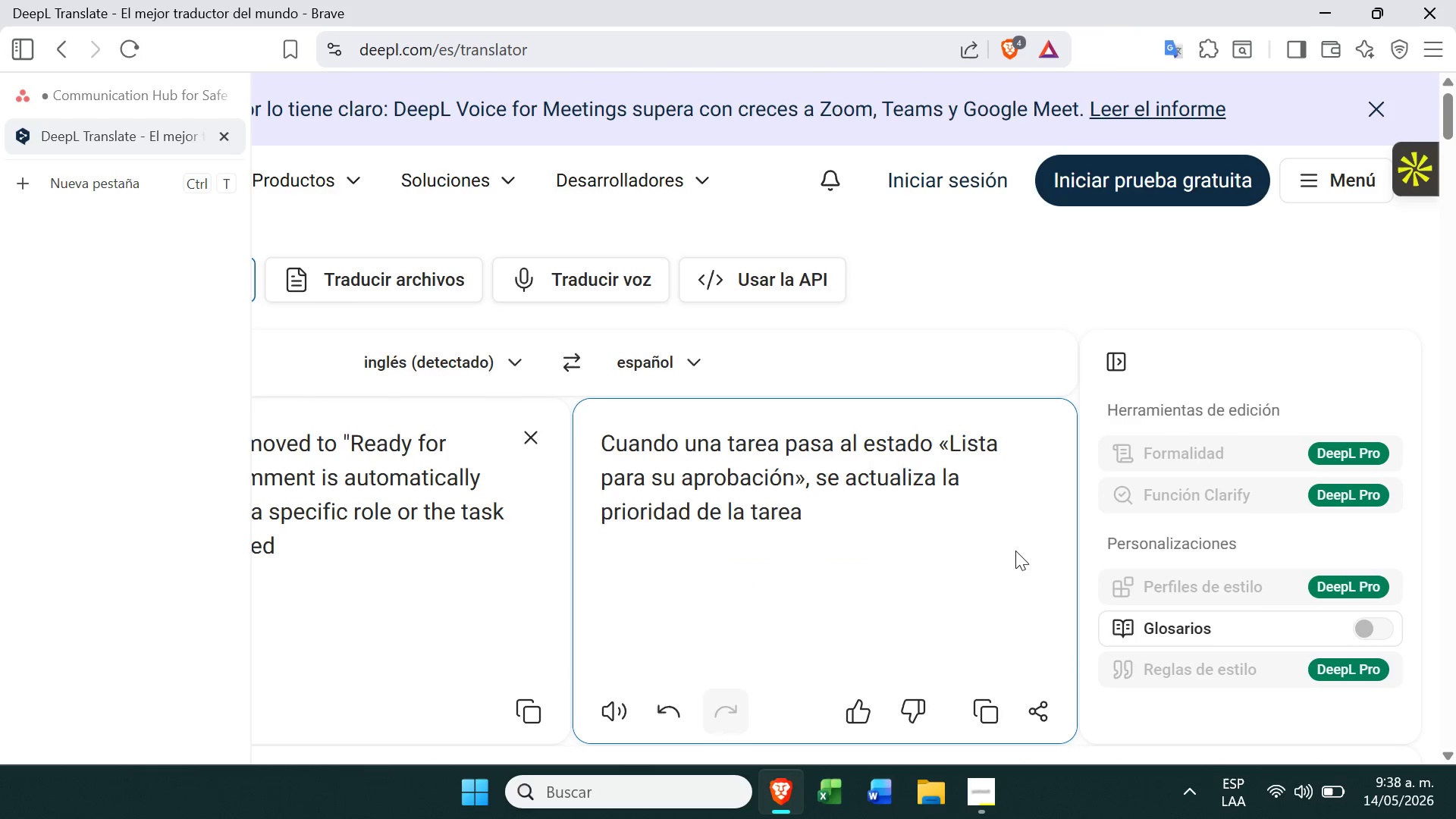 
key(Enter)
 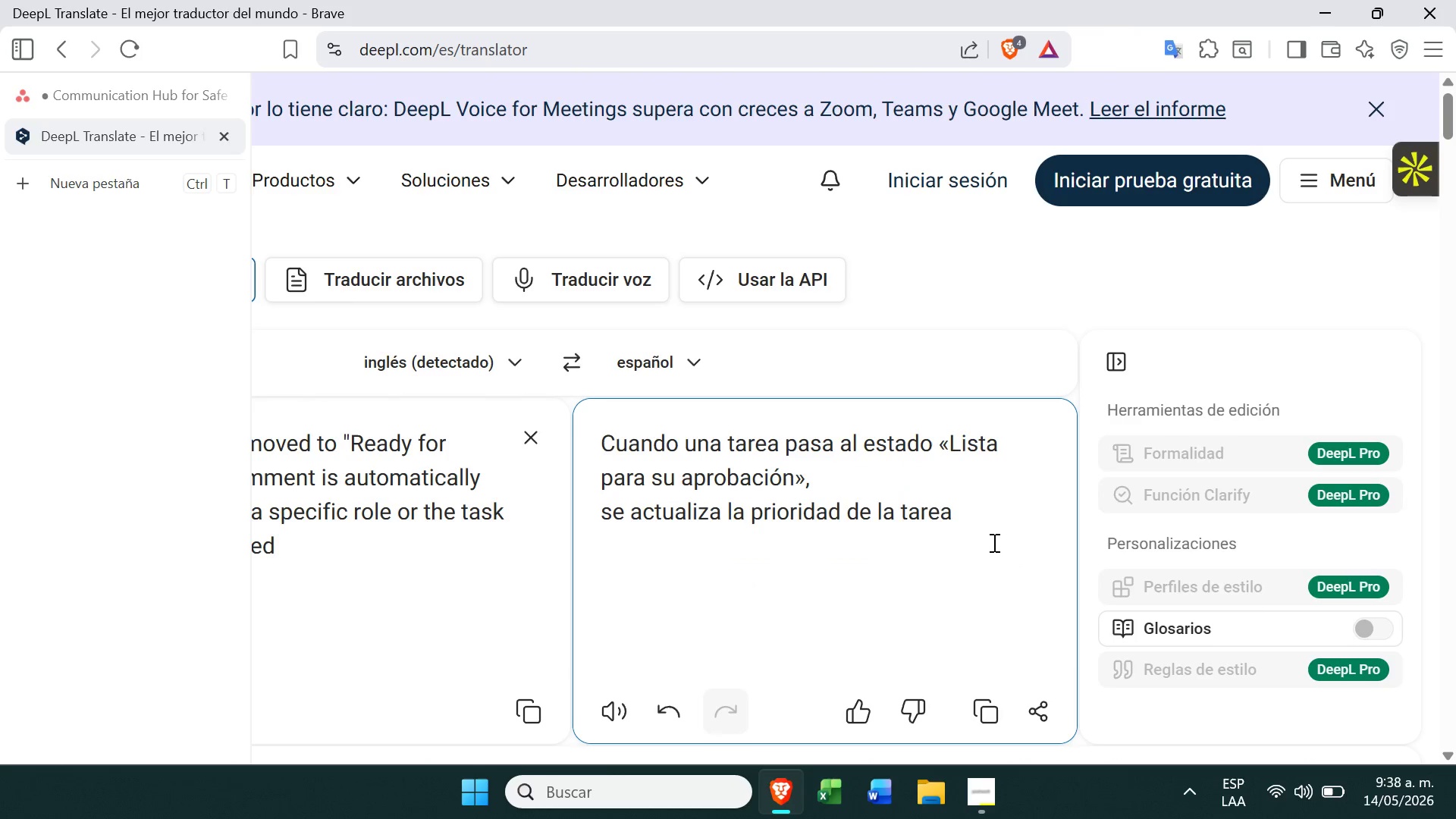 
key(Backspace)
 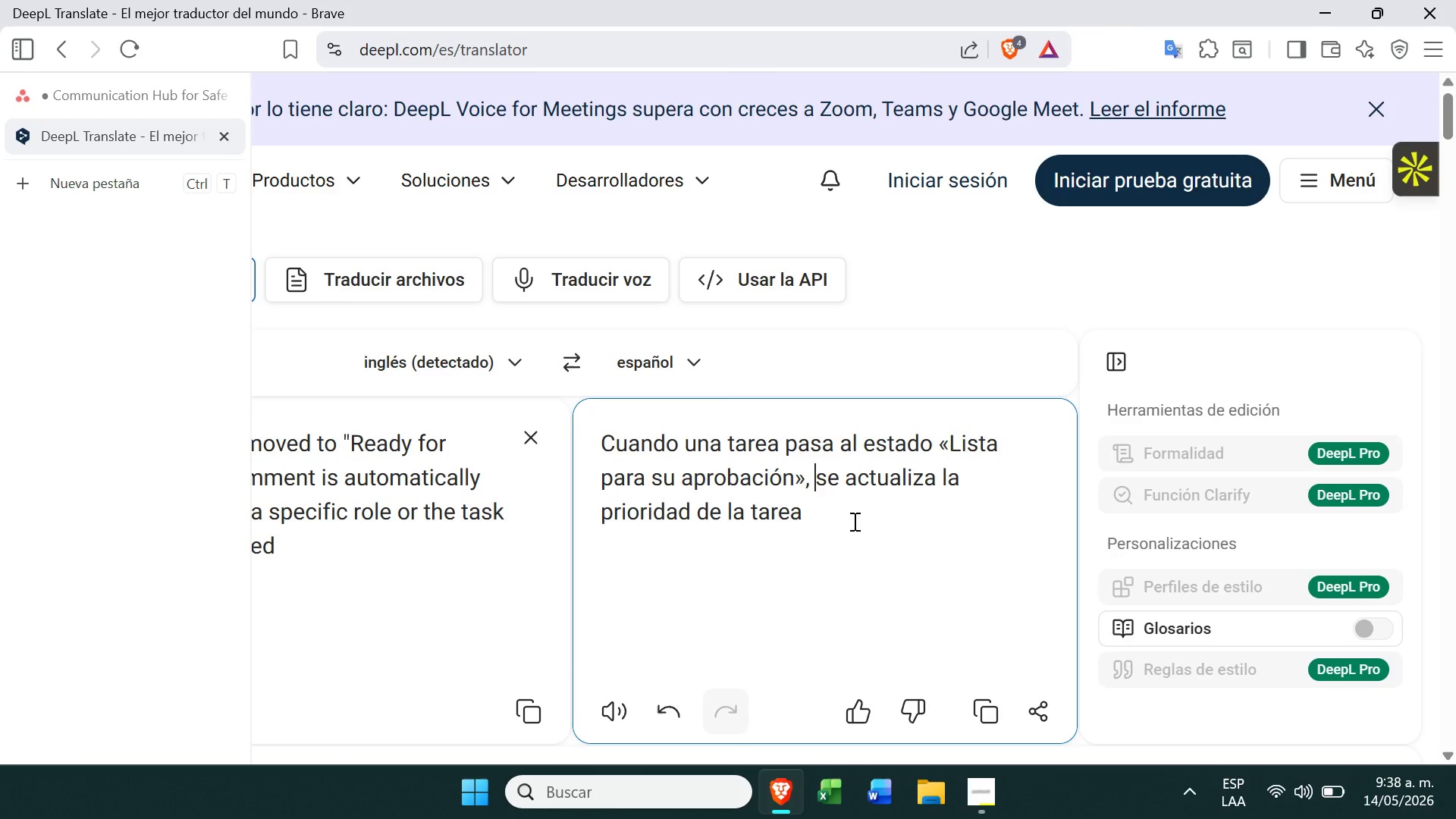 
left_click_drag(start_coordinate=[846, 516], to_coordinate=[607, 445])
 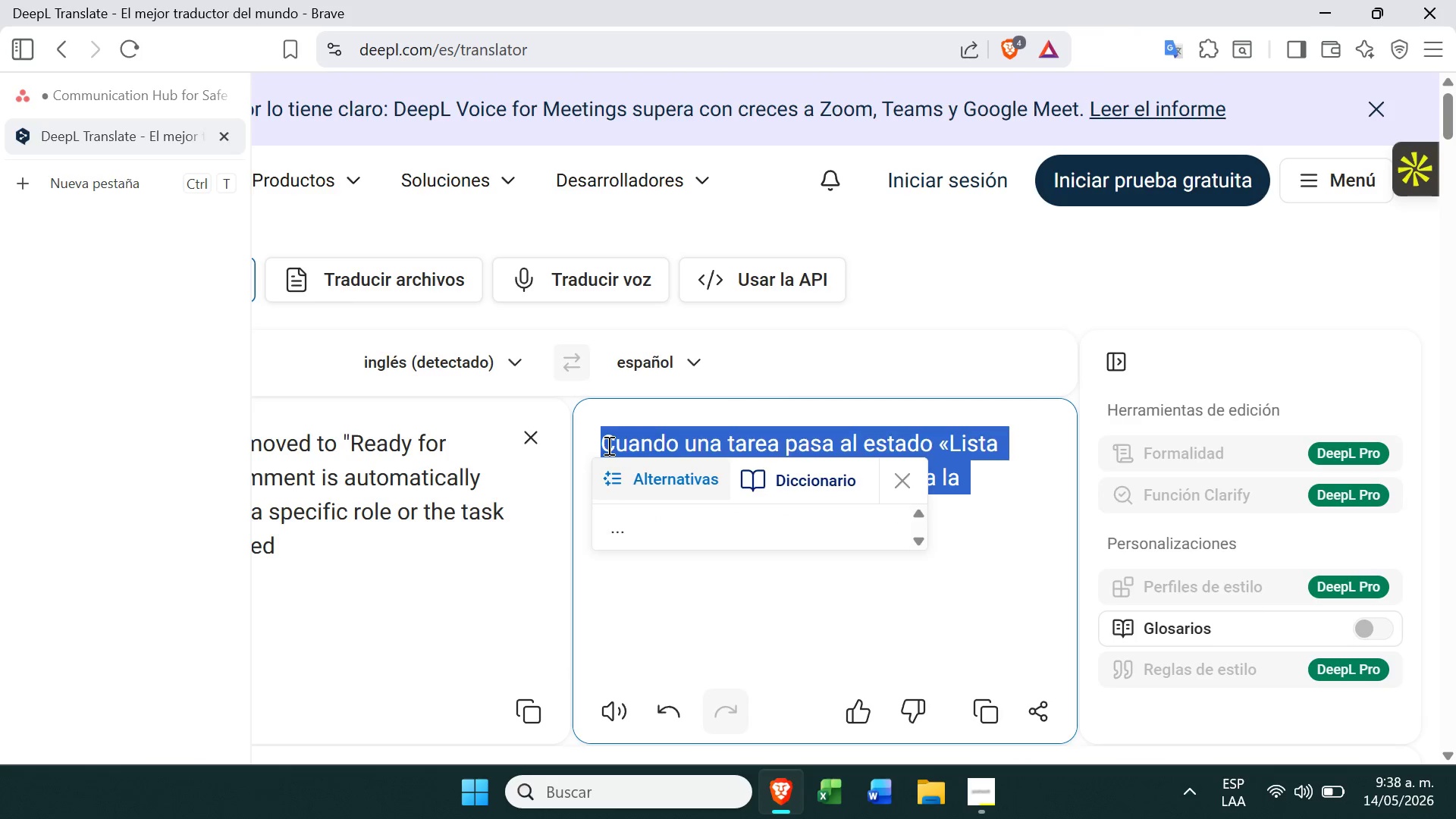 
key(Control+ControlLeft)
 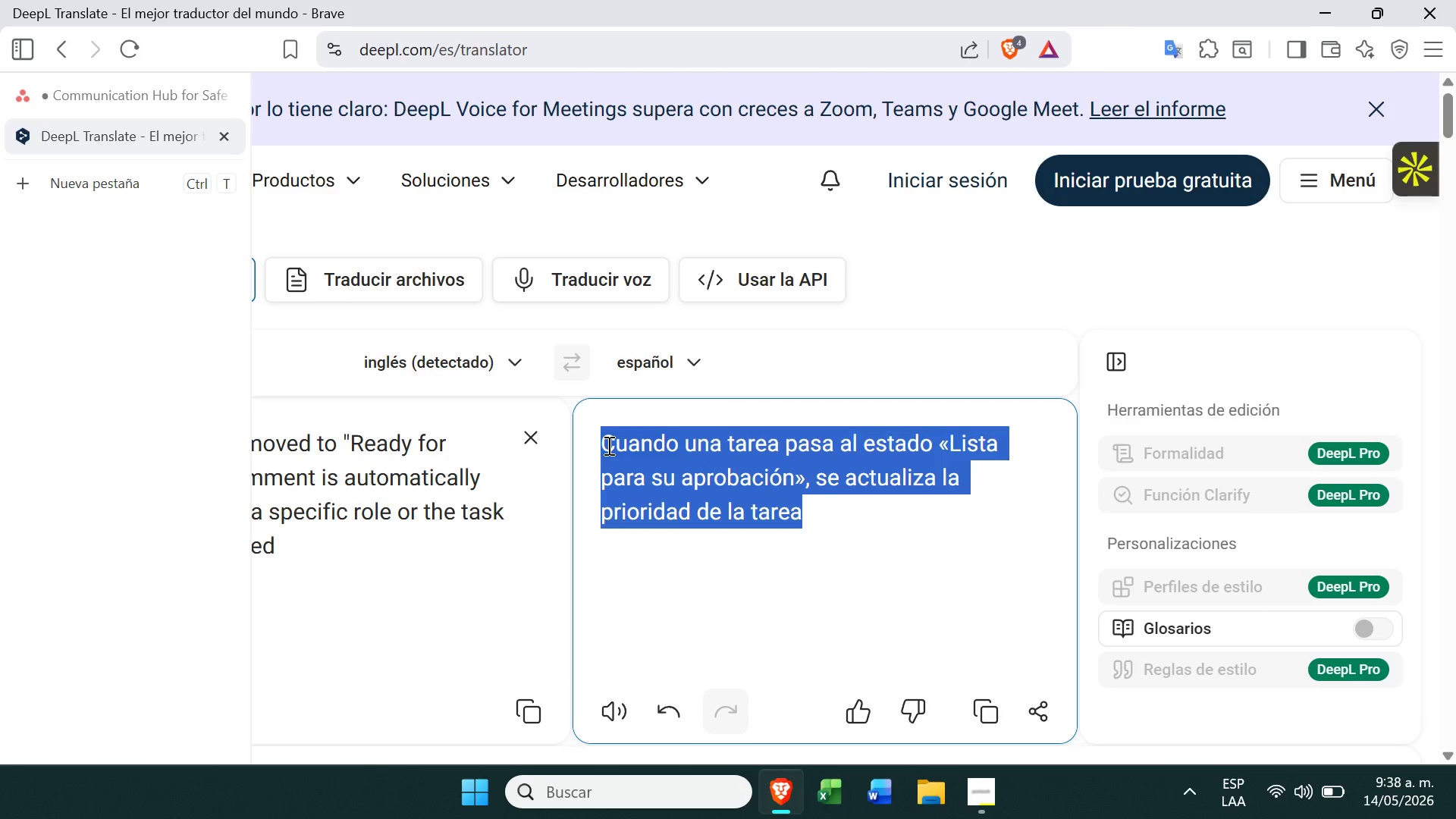 
key(Control+C)
 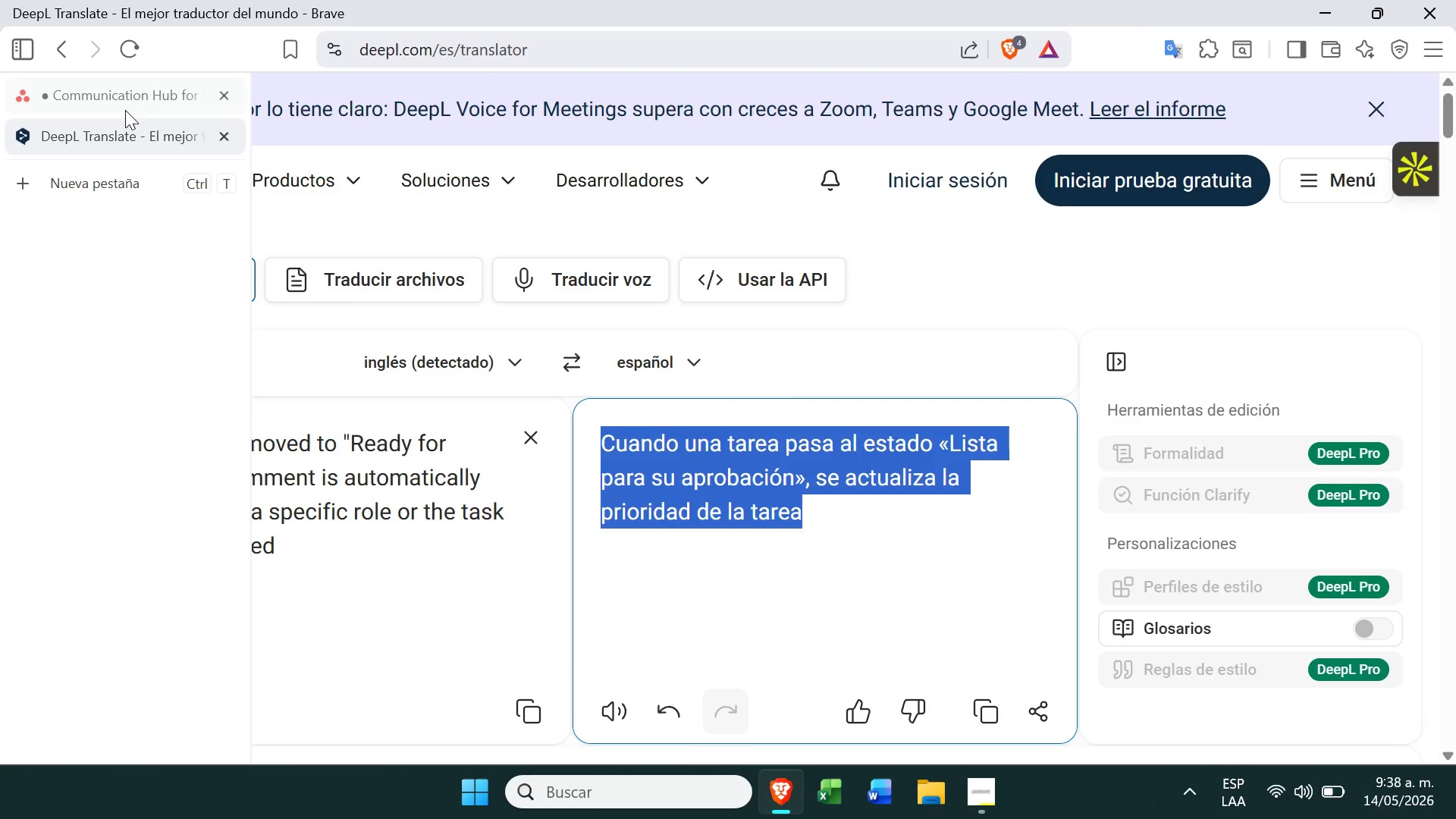 
left_click([121, 99])
 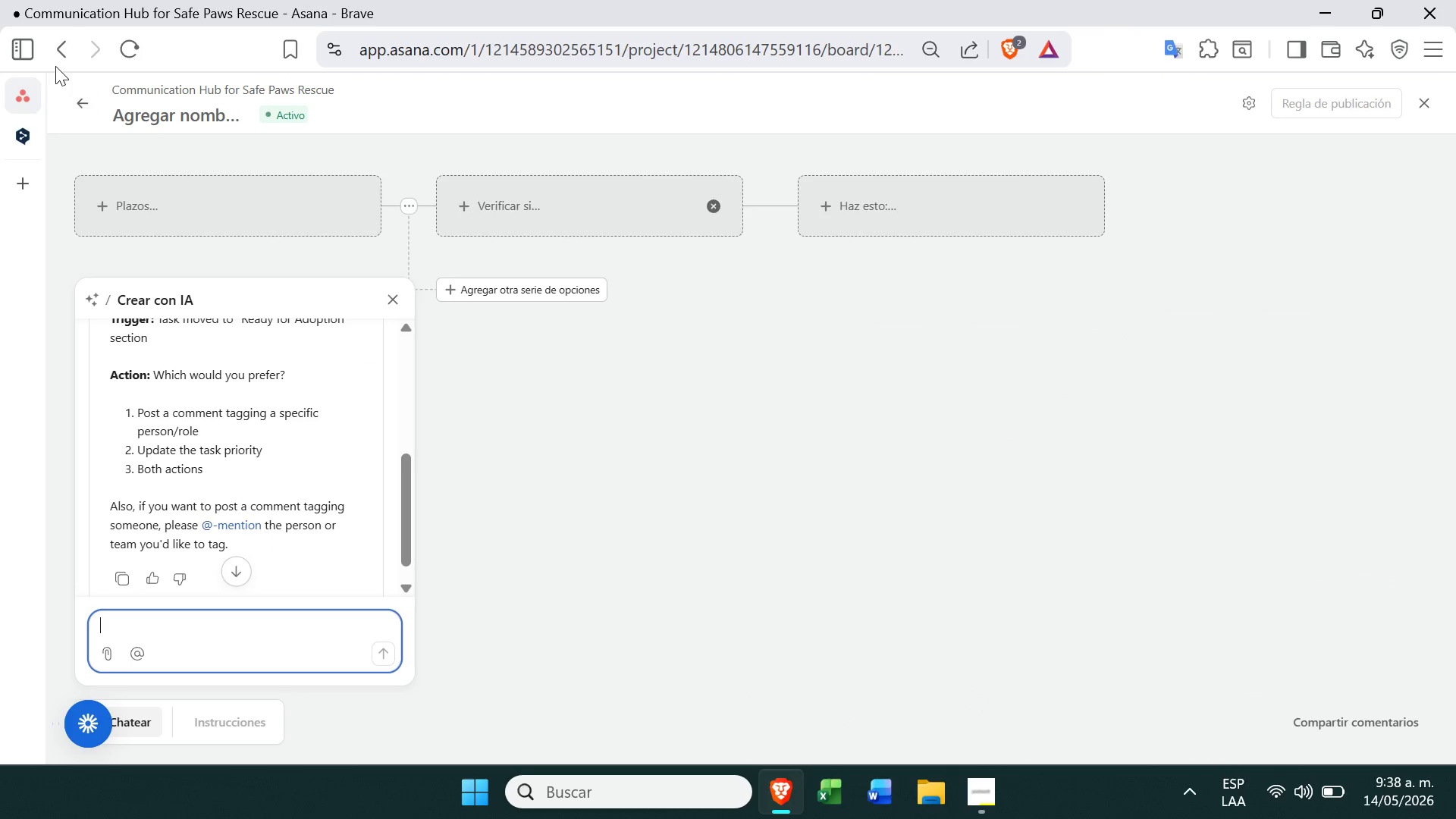 
left_click([82, 105])
 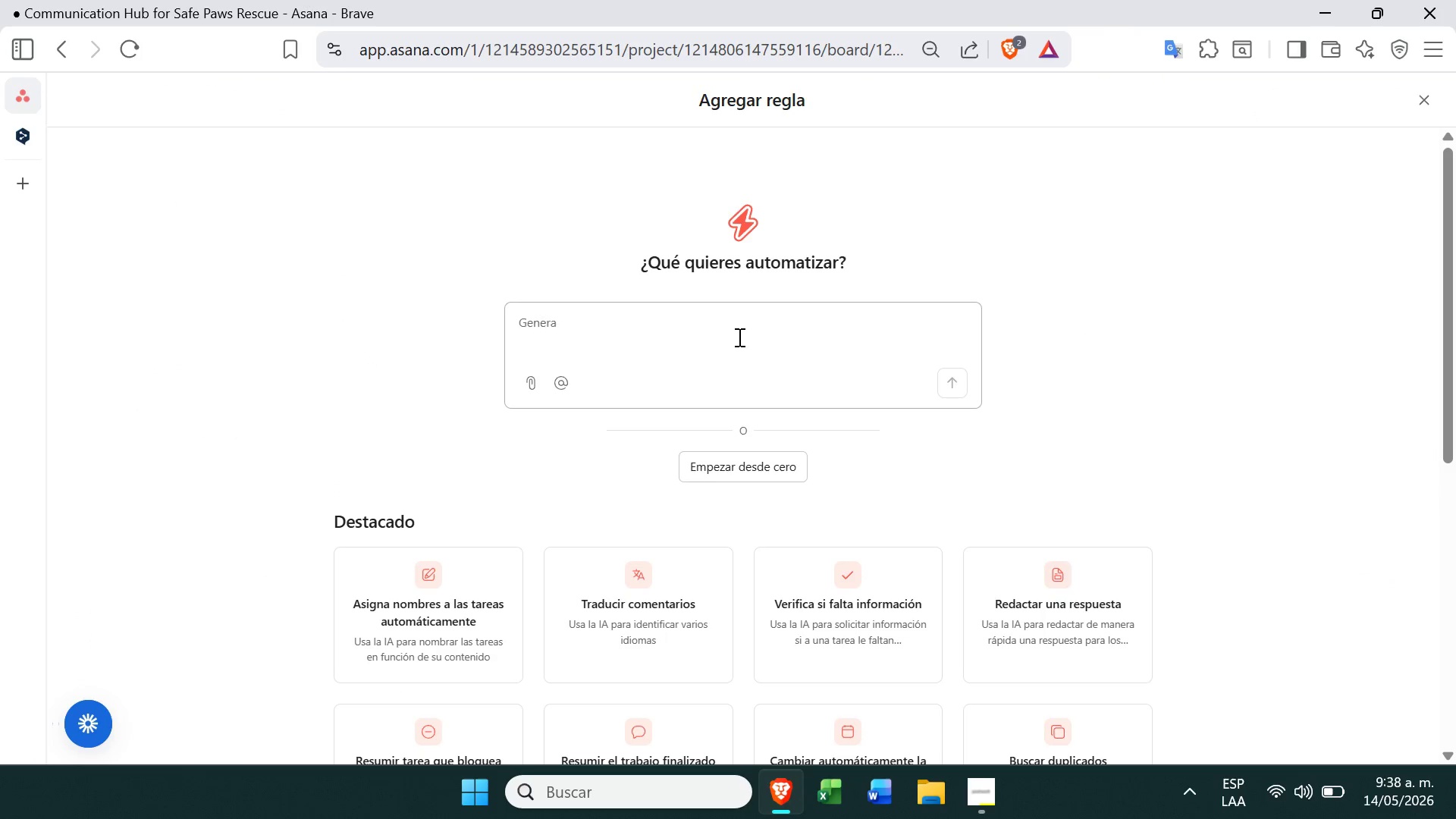 
double_click([739, 335])
 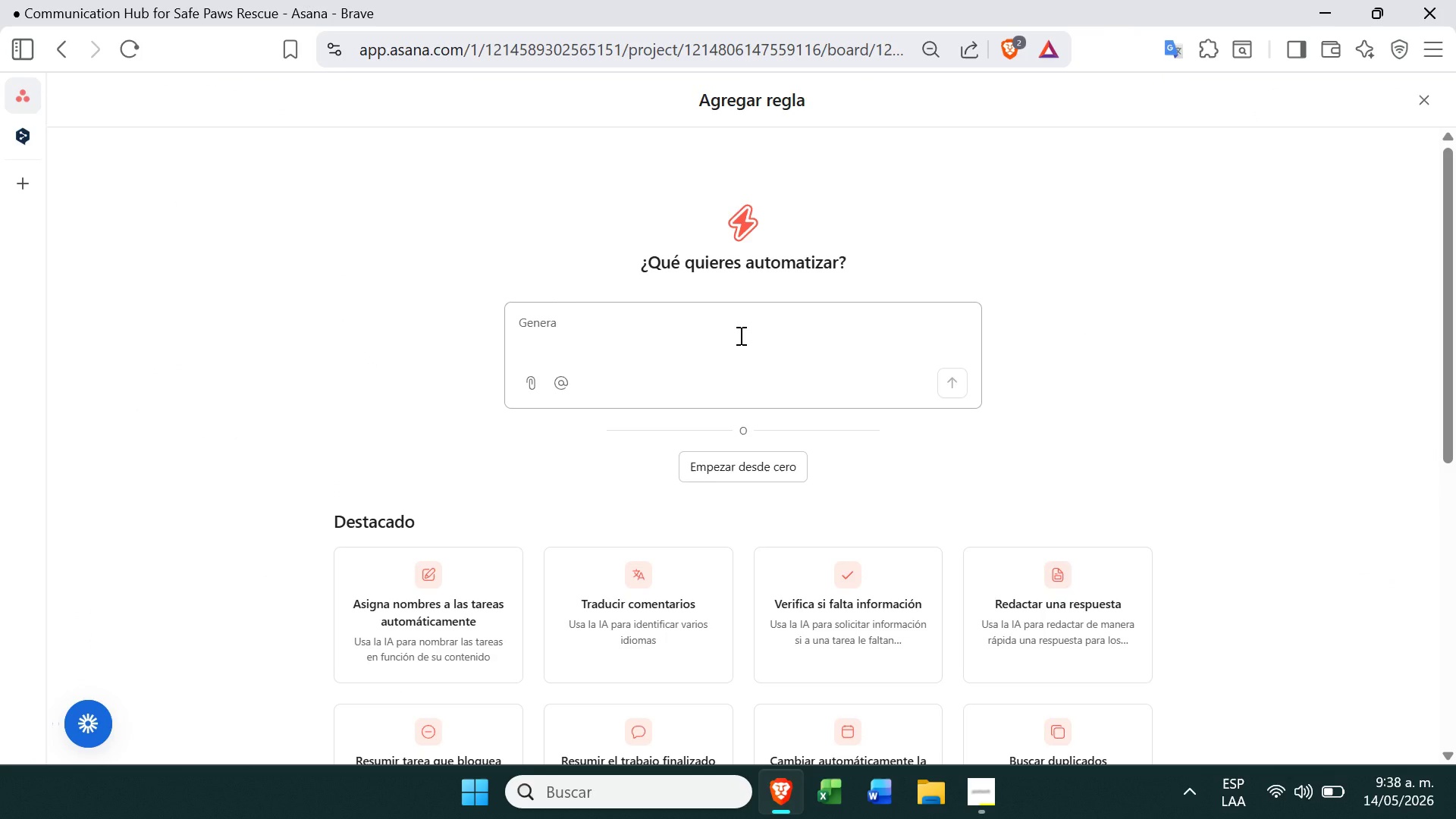 
triple_click([739, 335])
 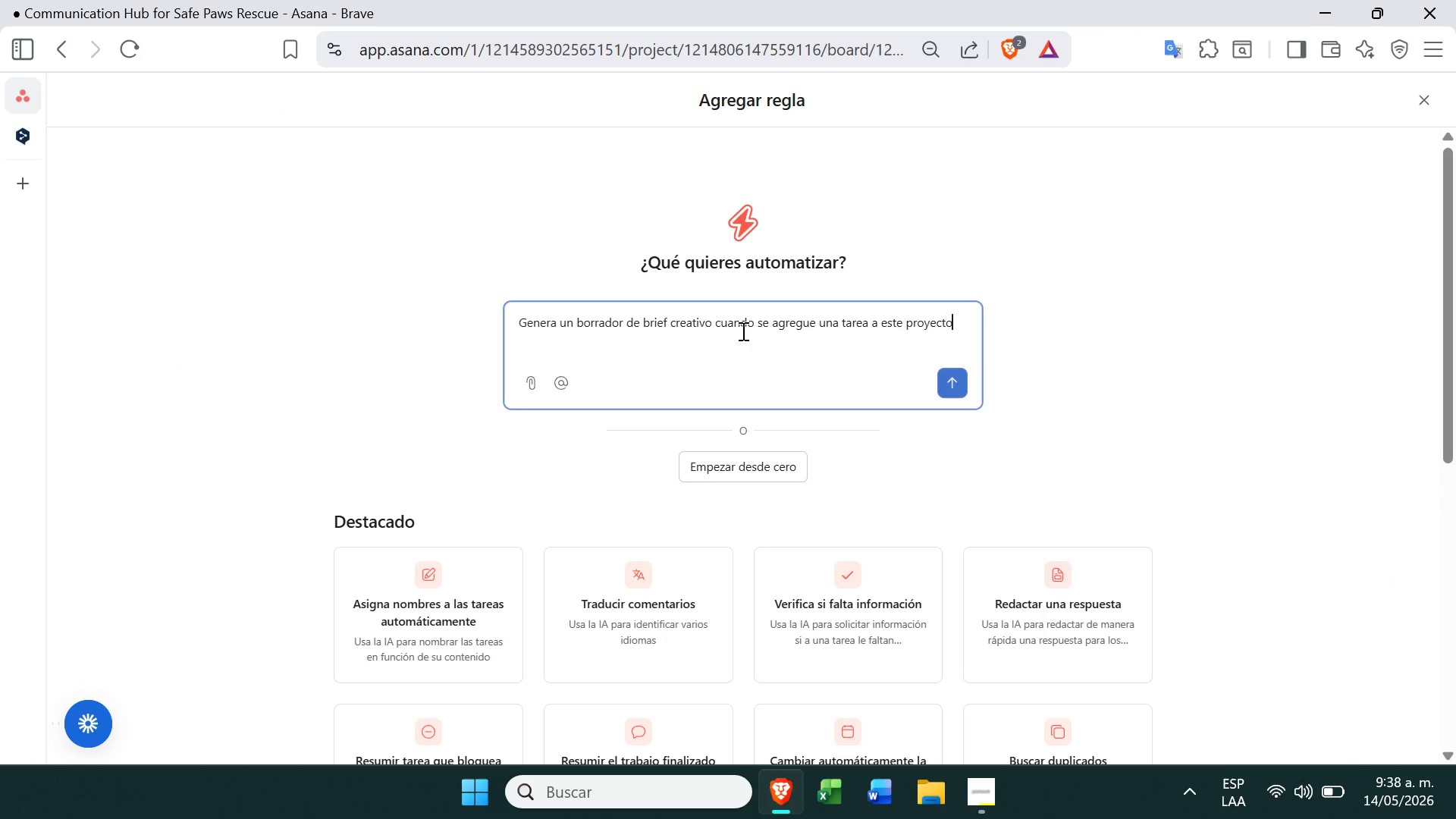 
double_click([742, 331])
 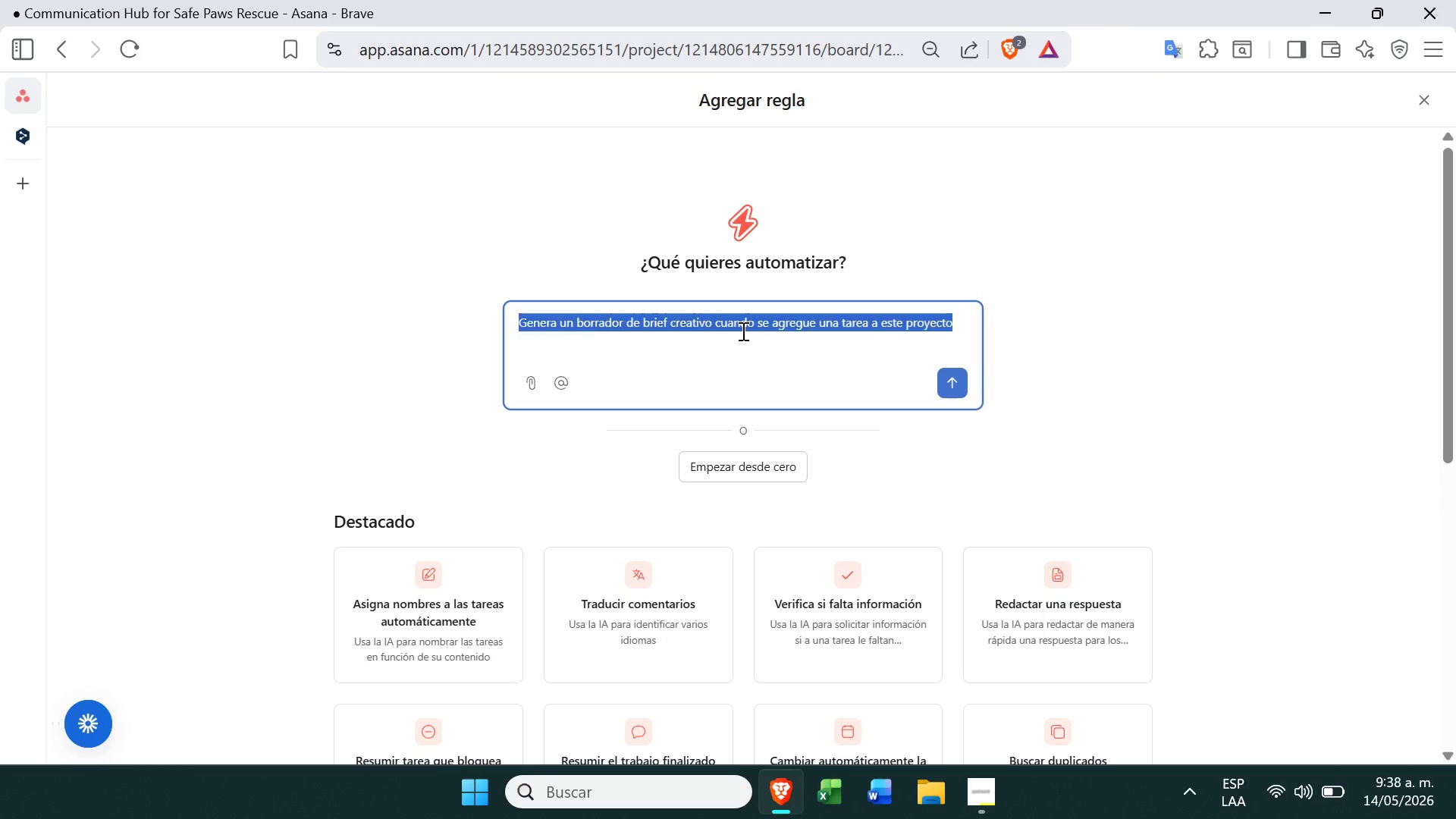 
triple_click([742, 331])
 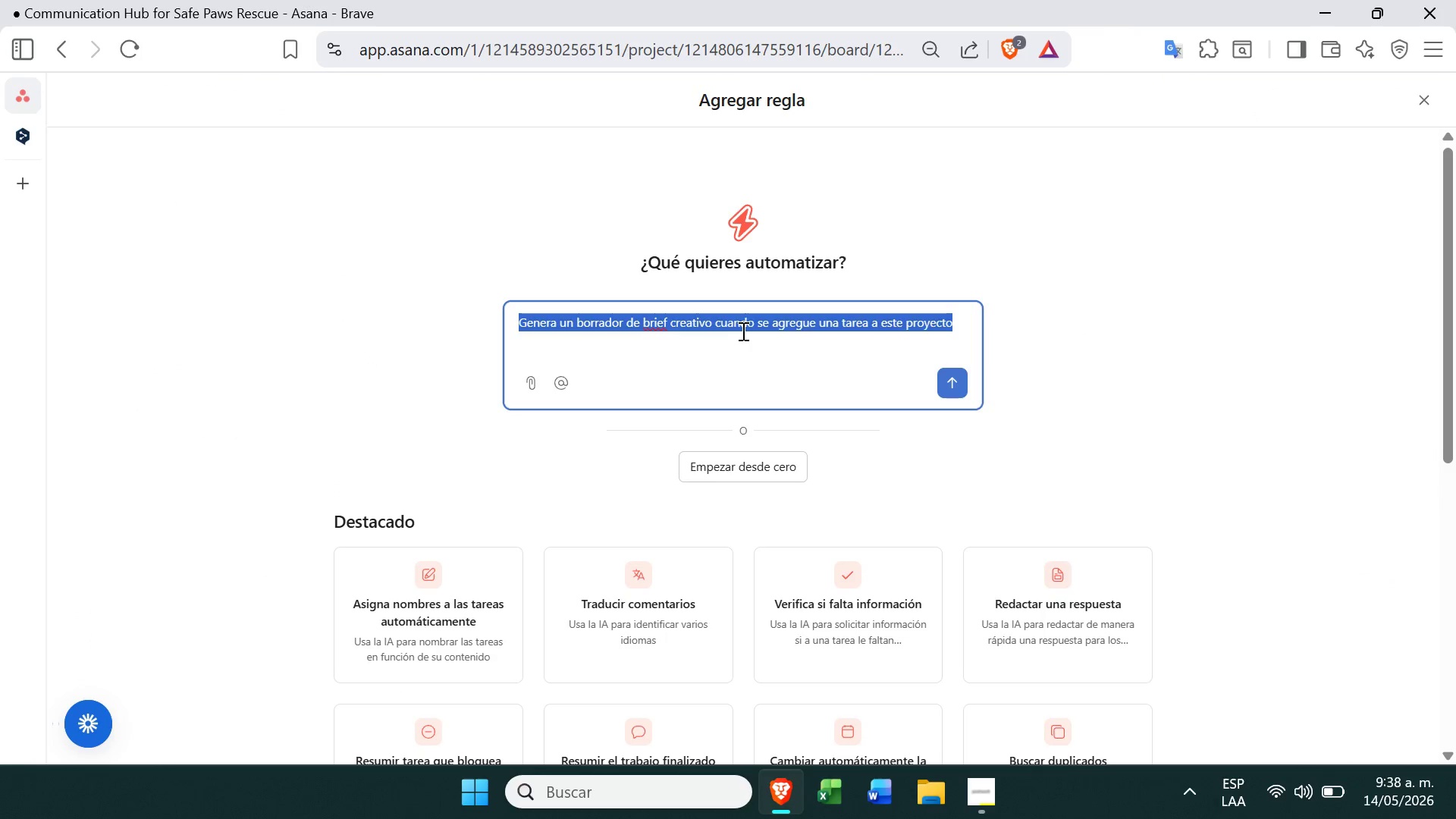 
triple_click([742, 331])
 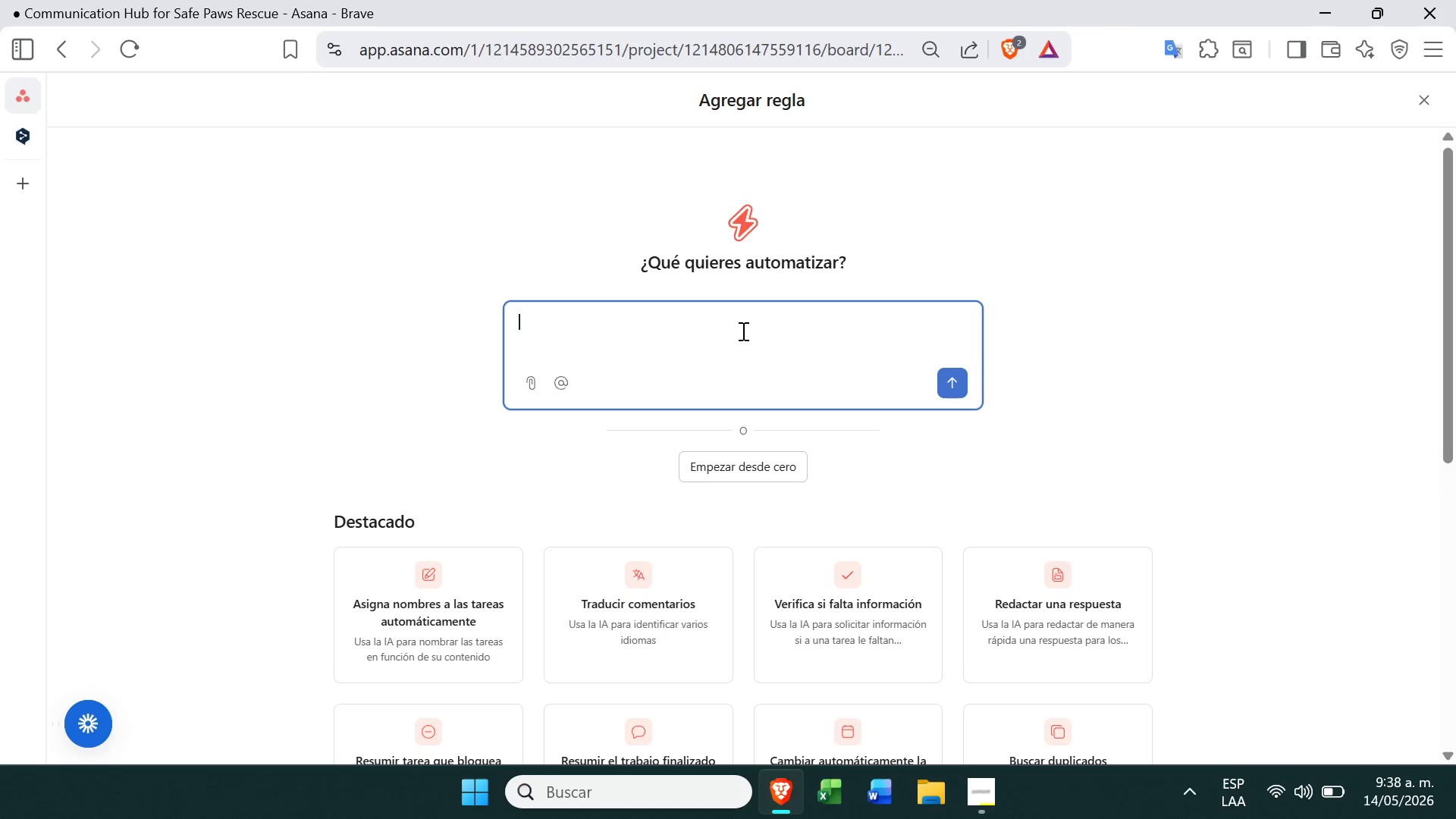 
key(Backspace)
 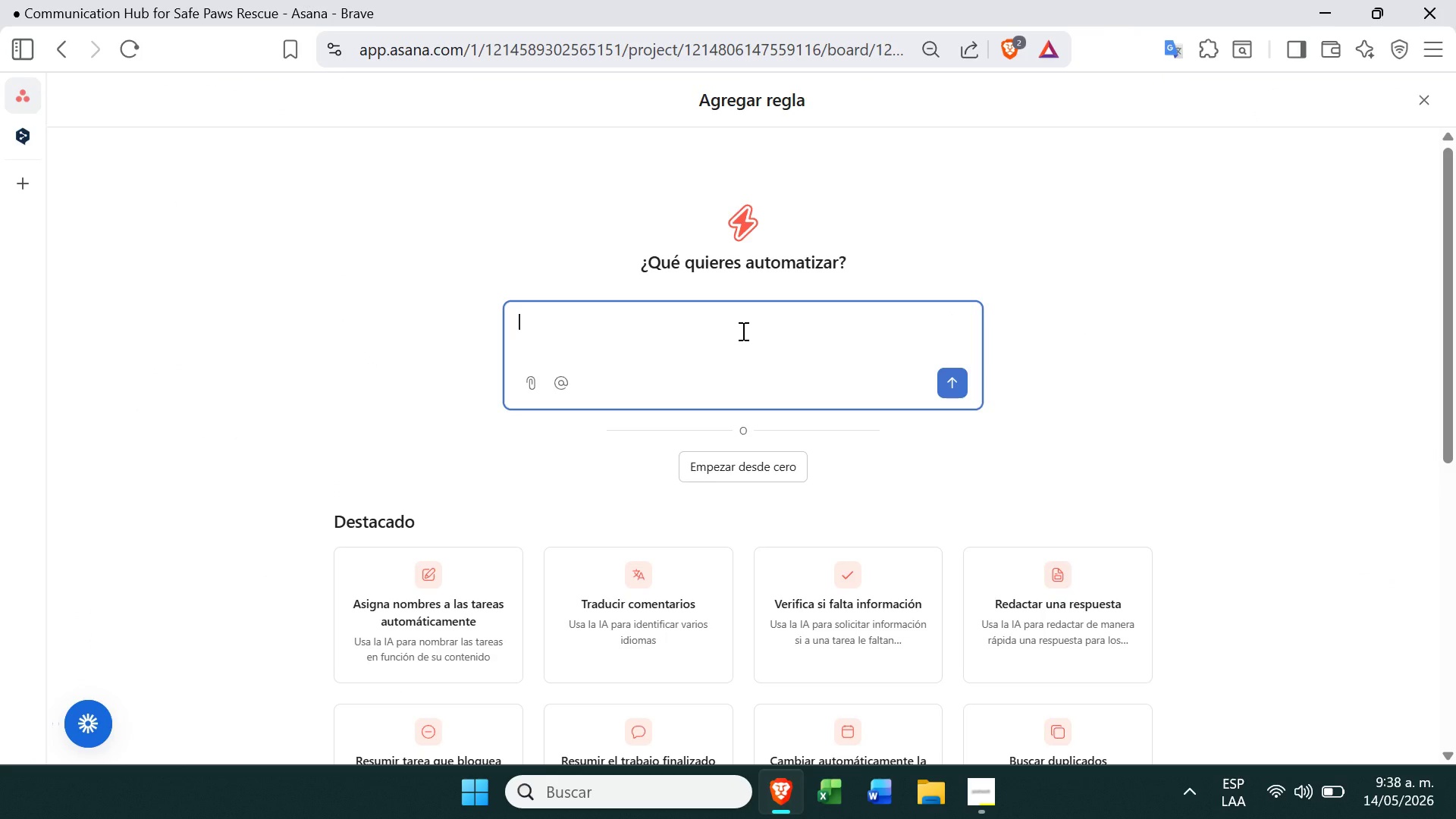 
key(Control+ControlLeft)
 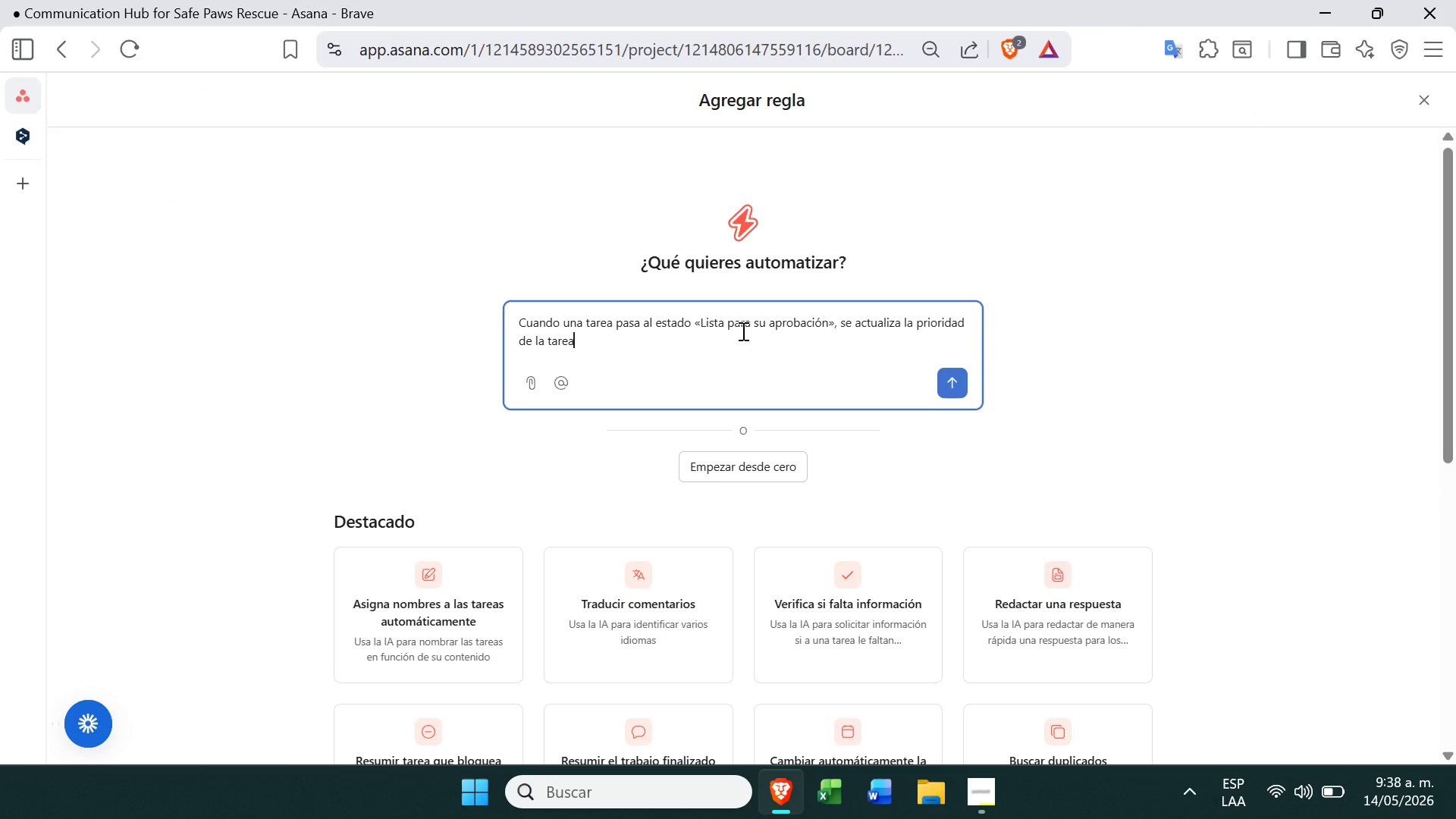 
key(Control+V)
 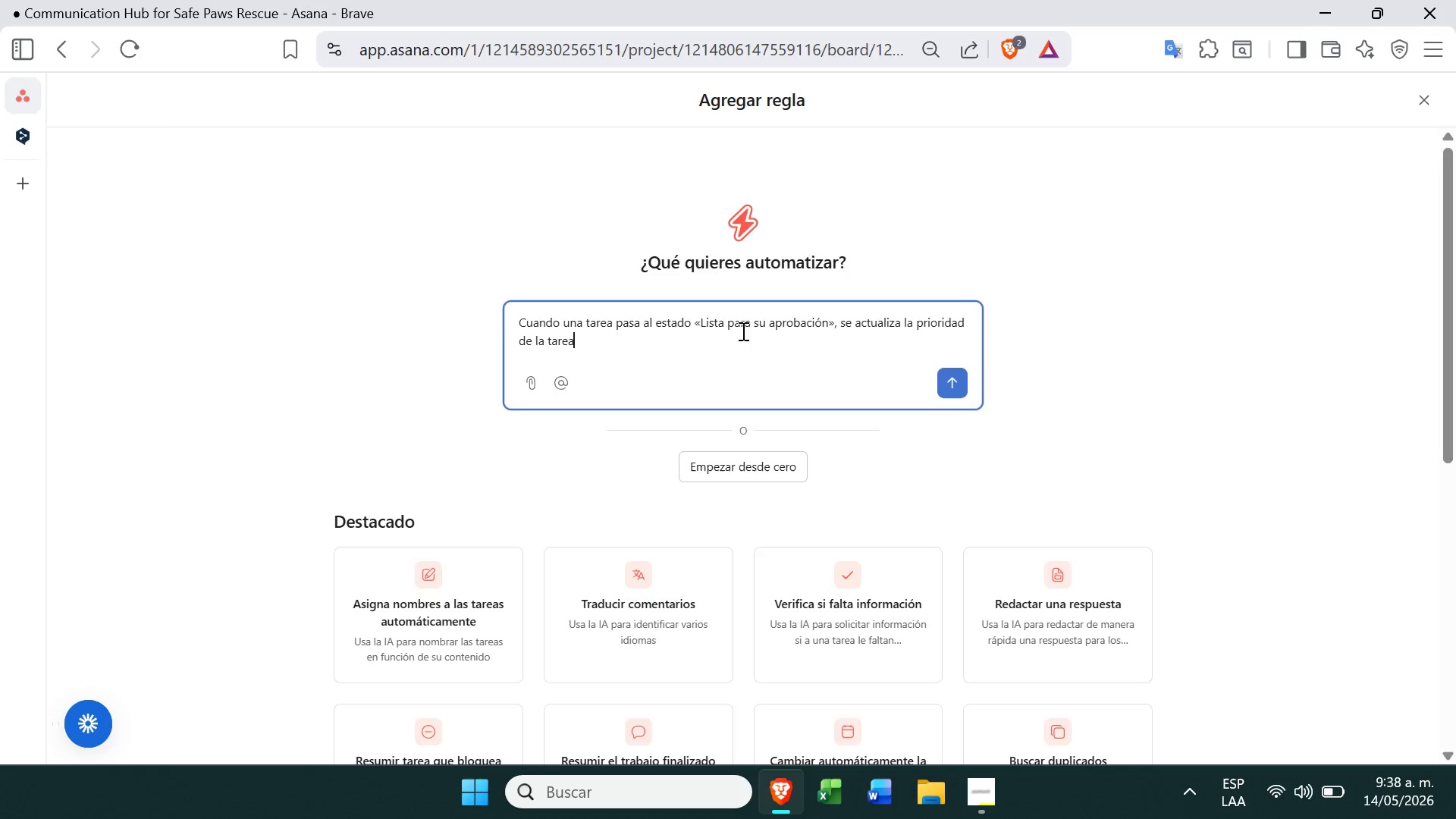 
key(Enter)
 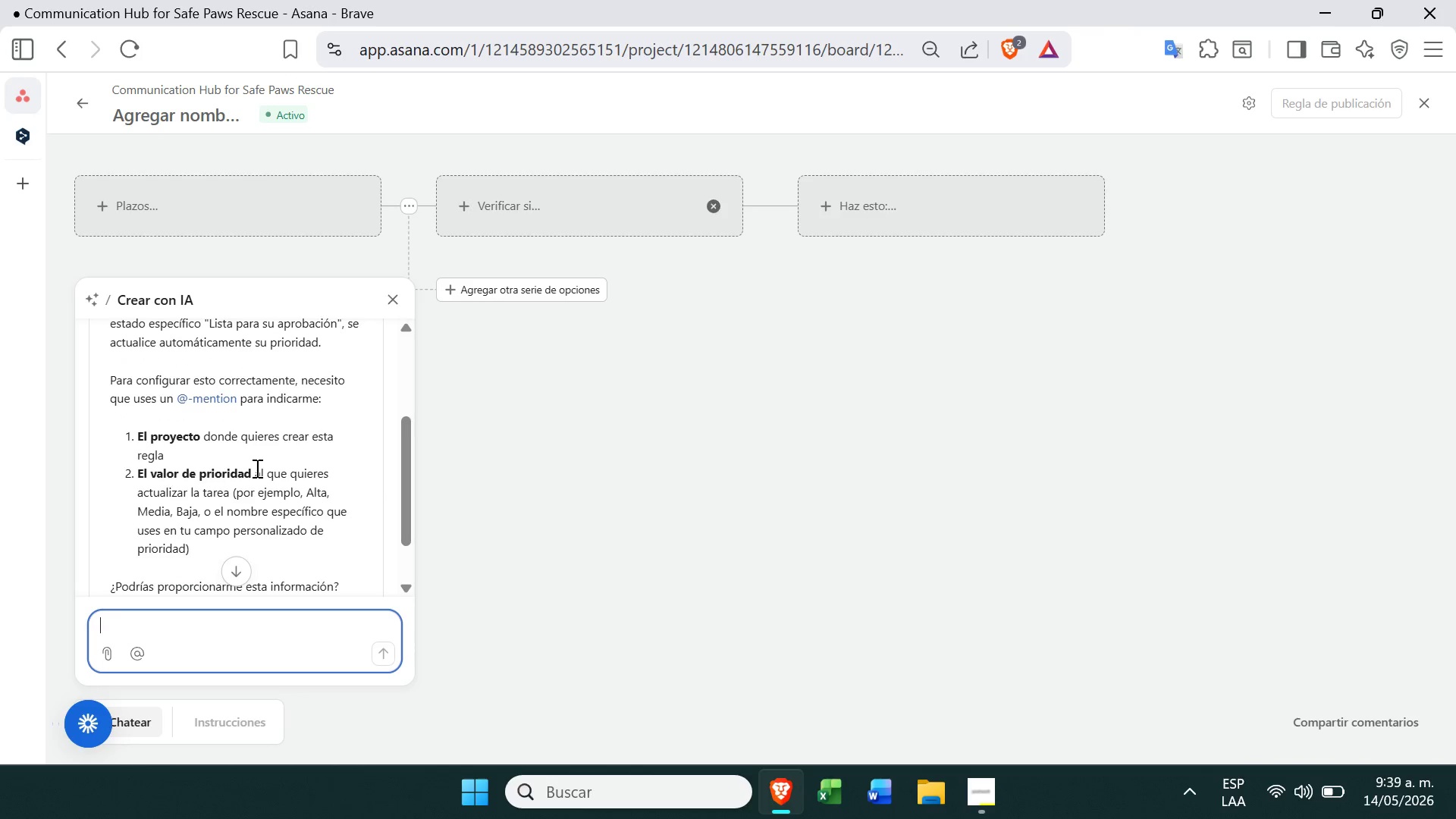 
wait(65.83)
 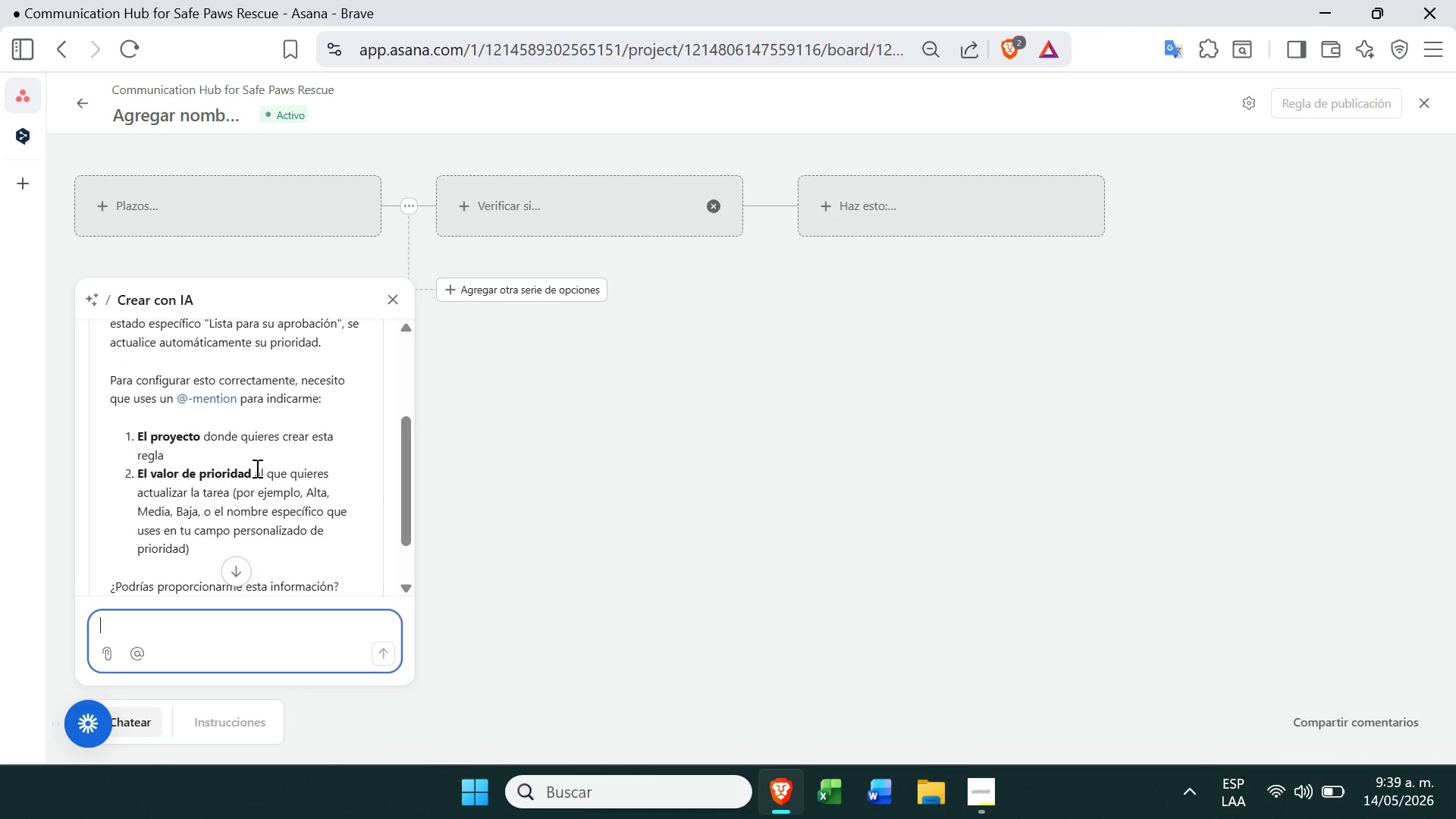 
right_click([11, 81])
 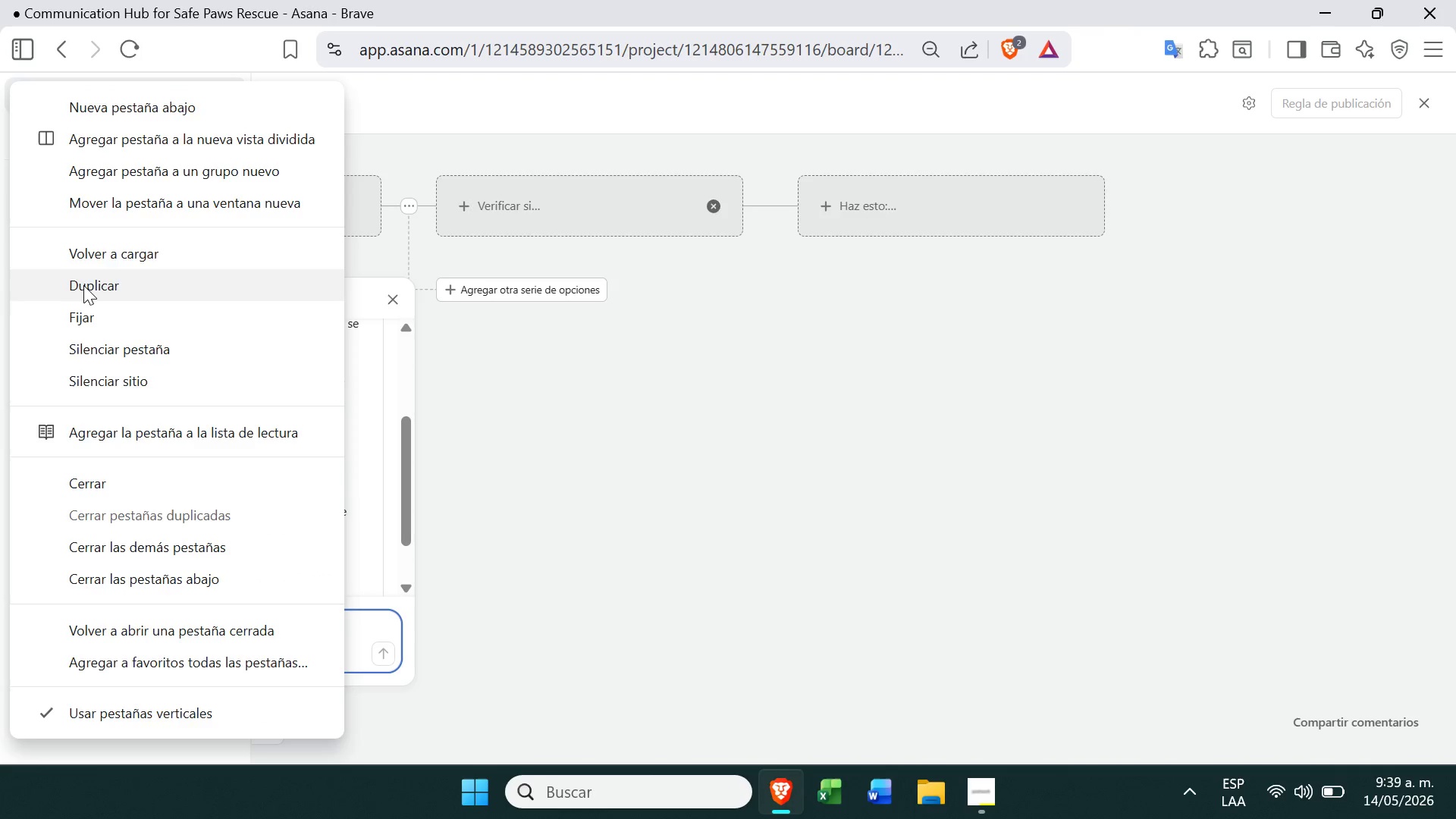 
left_click([85, 284])
 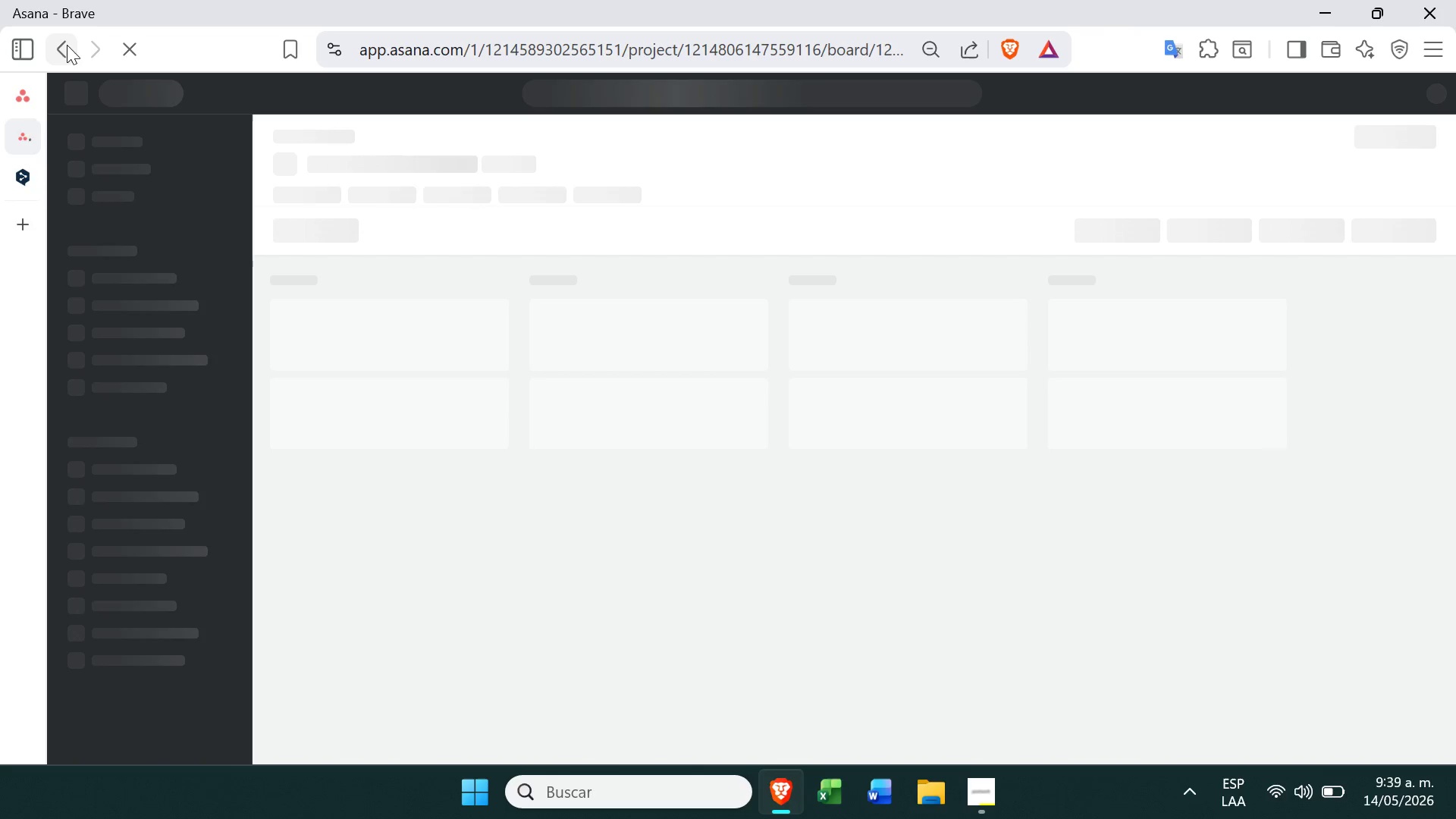 
wait(7.11)
 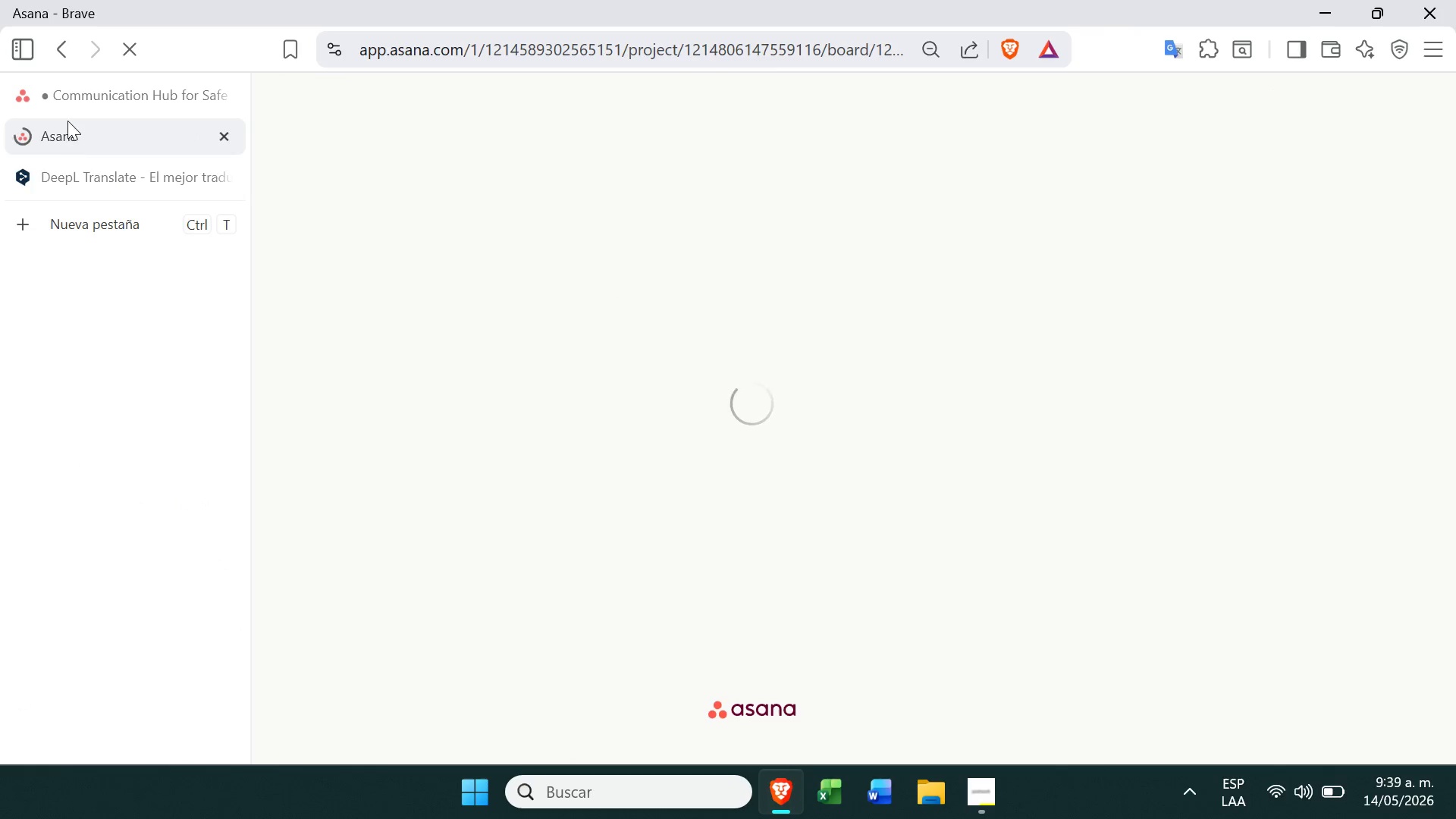 
left_click([65, 46])
 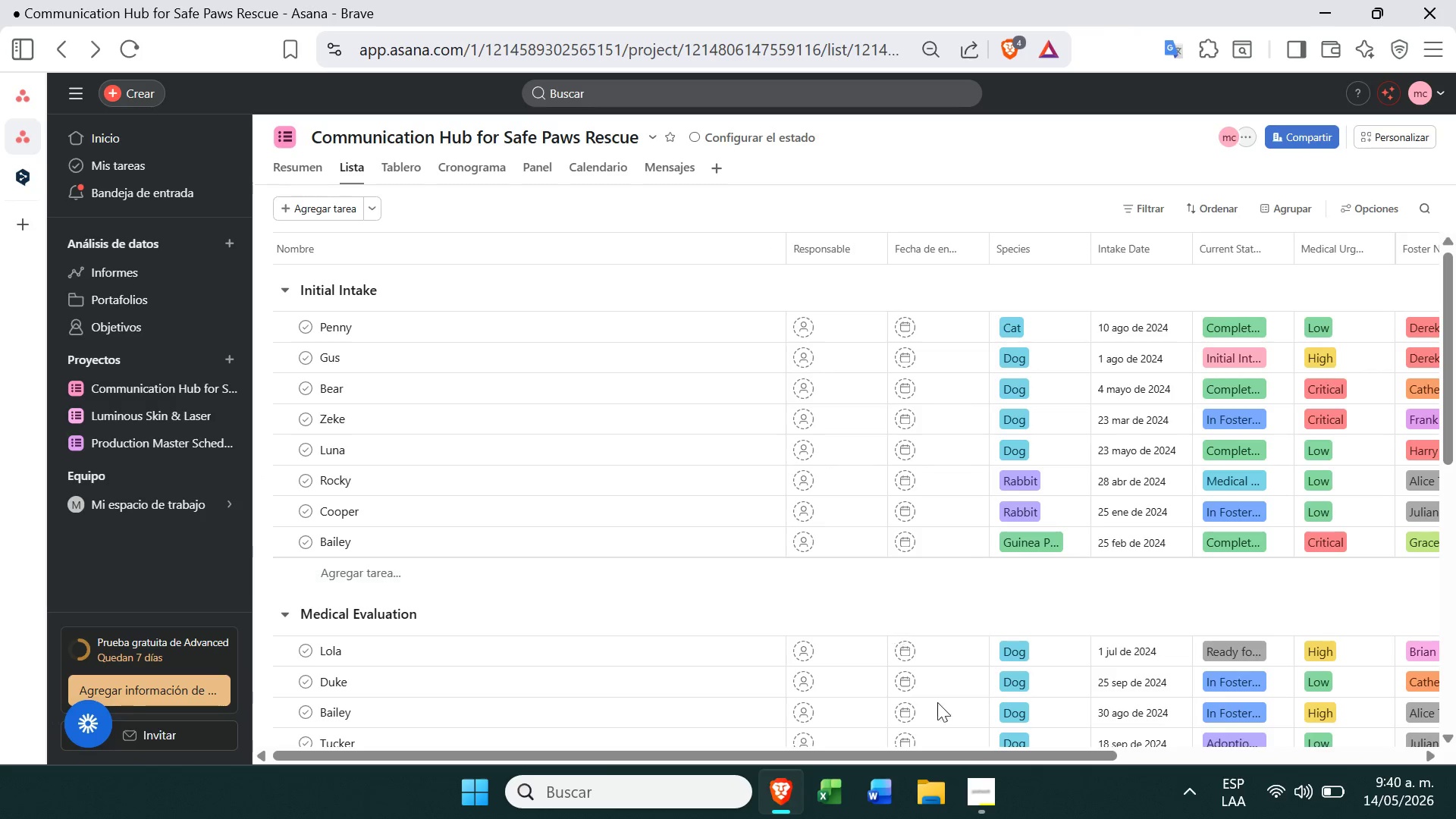 
wait(54.3)
 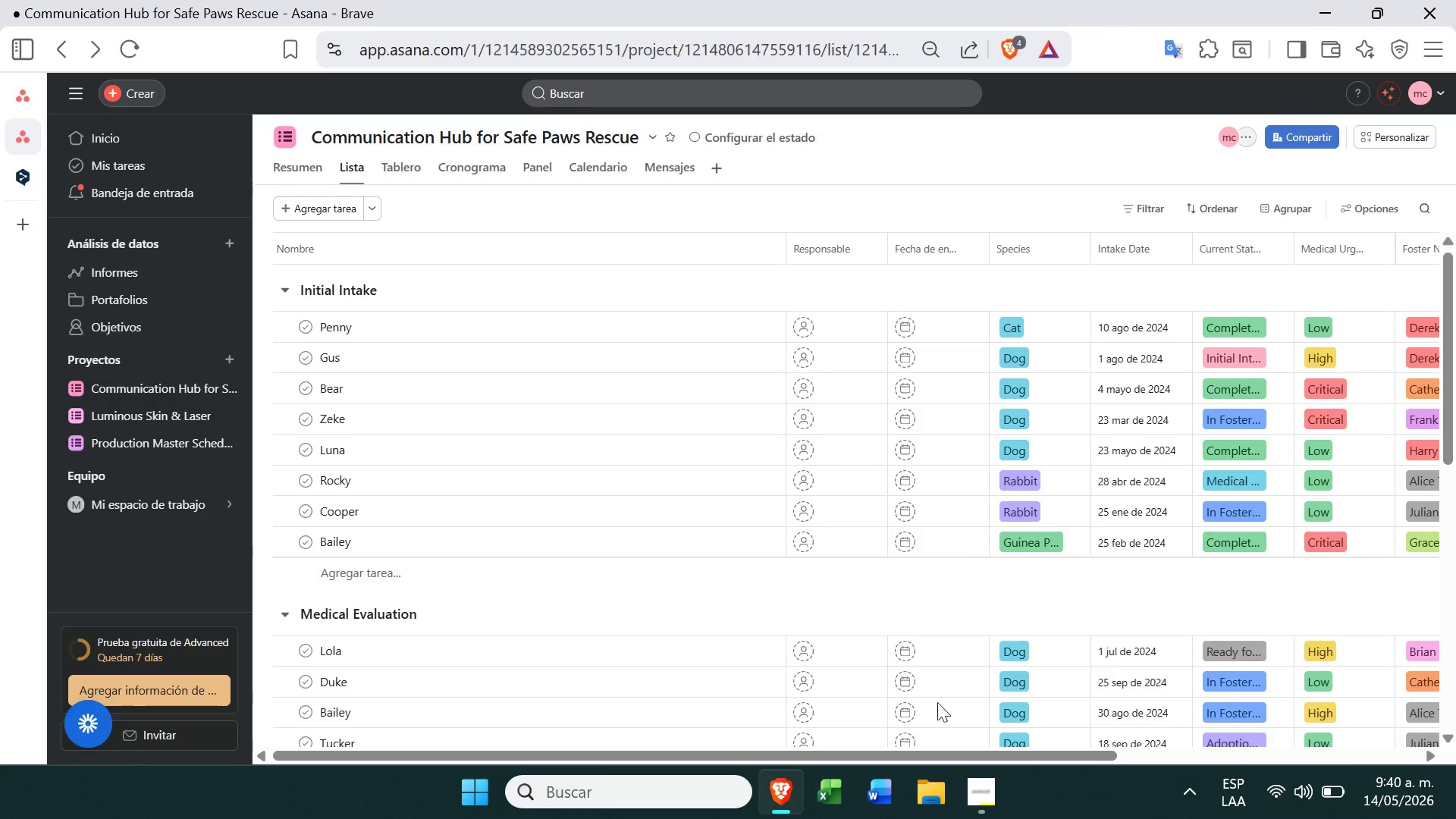 
double_click([365, 138])
 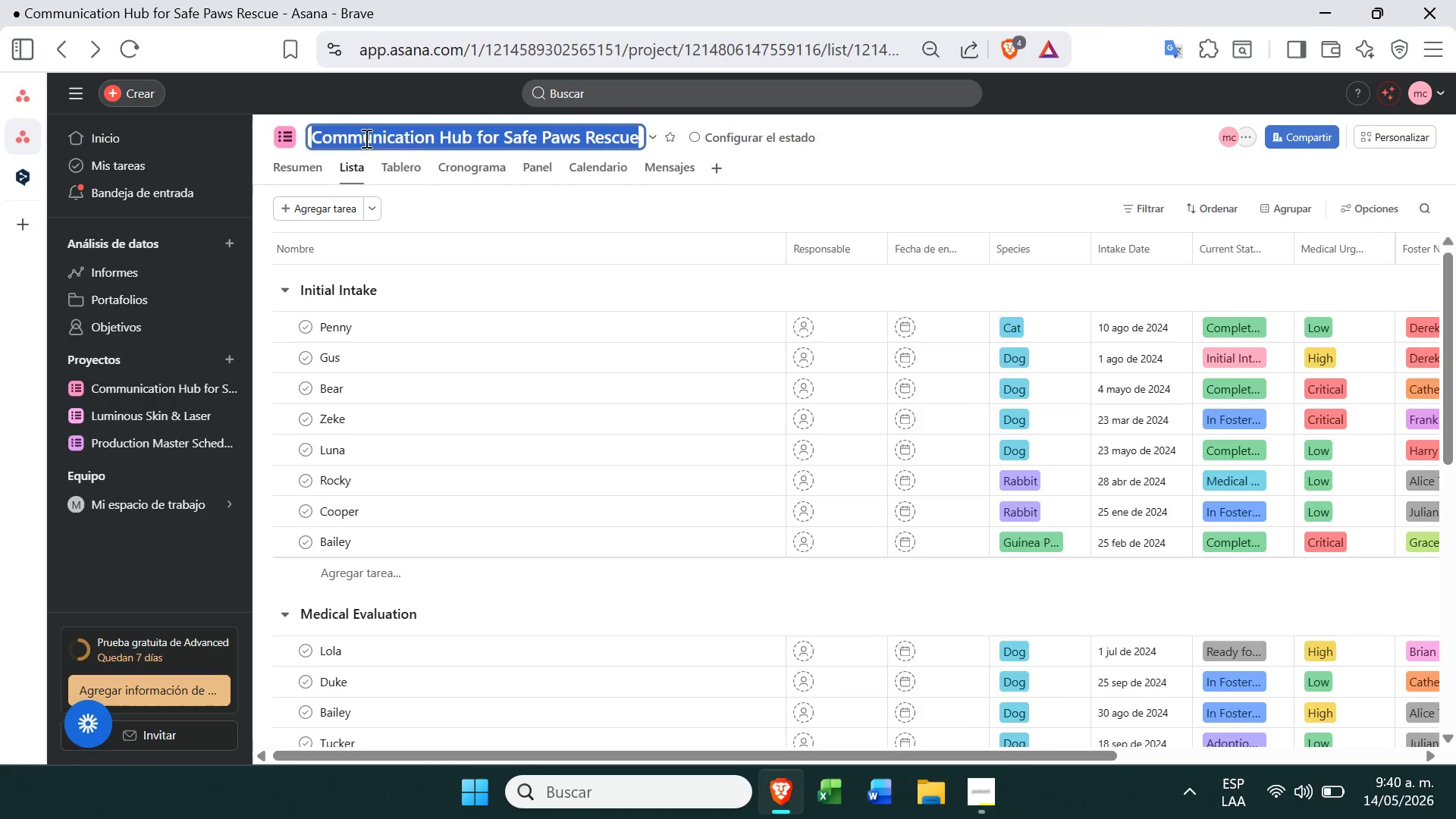 
triple_click([365, 138])
 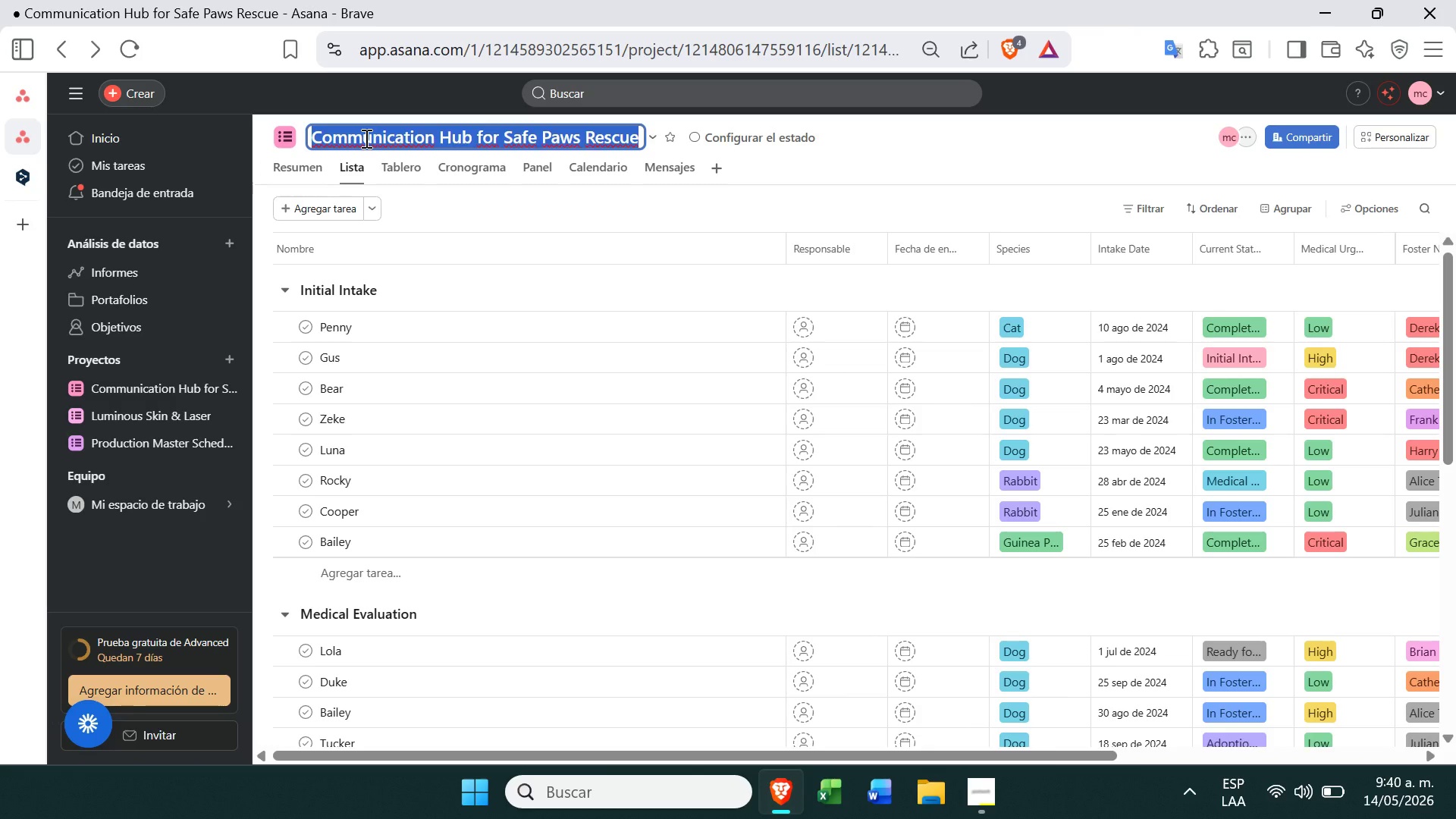 
key(Control+ControlLeft)
 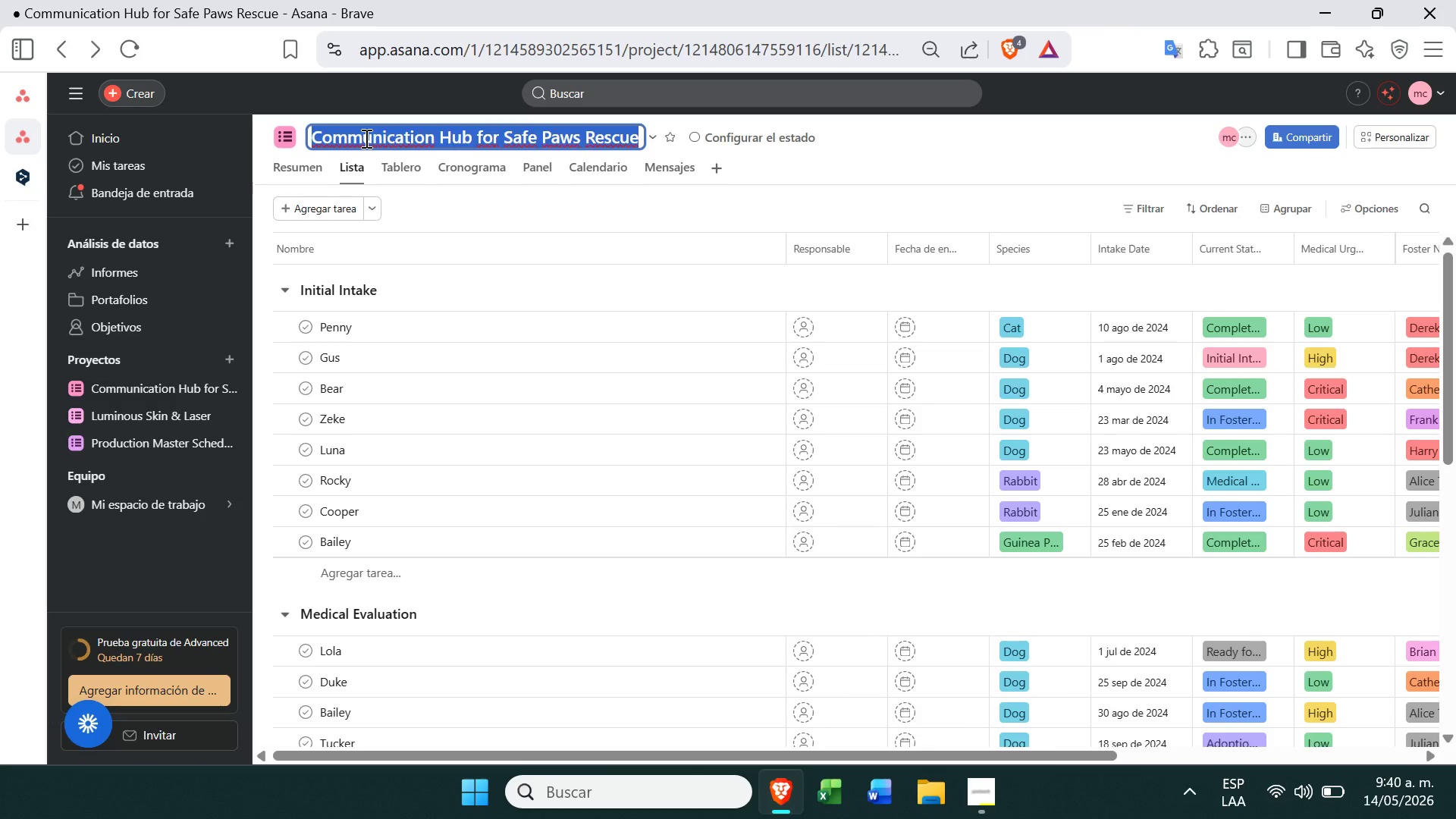 
key(Control+C)
 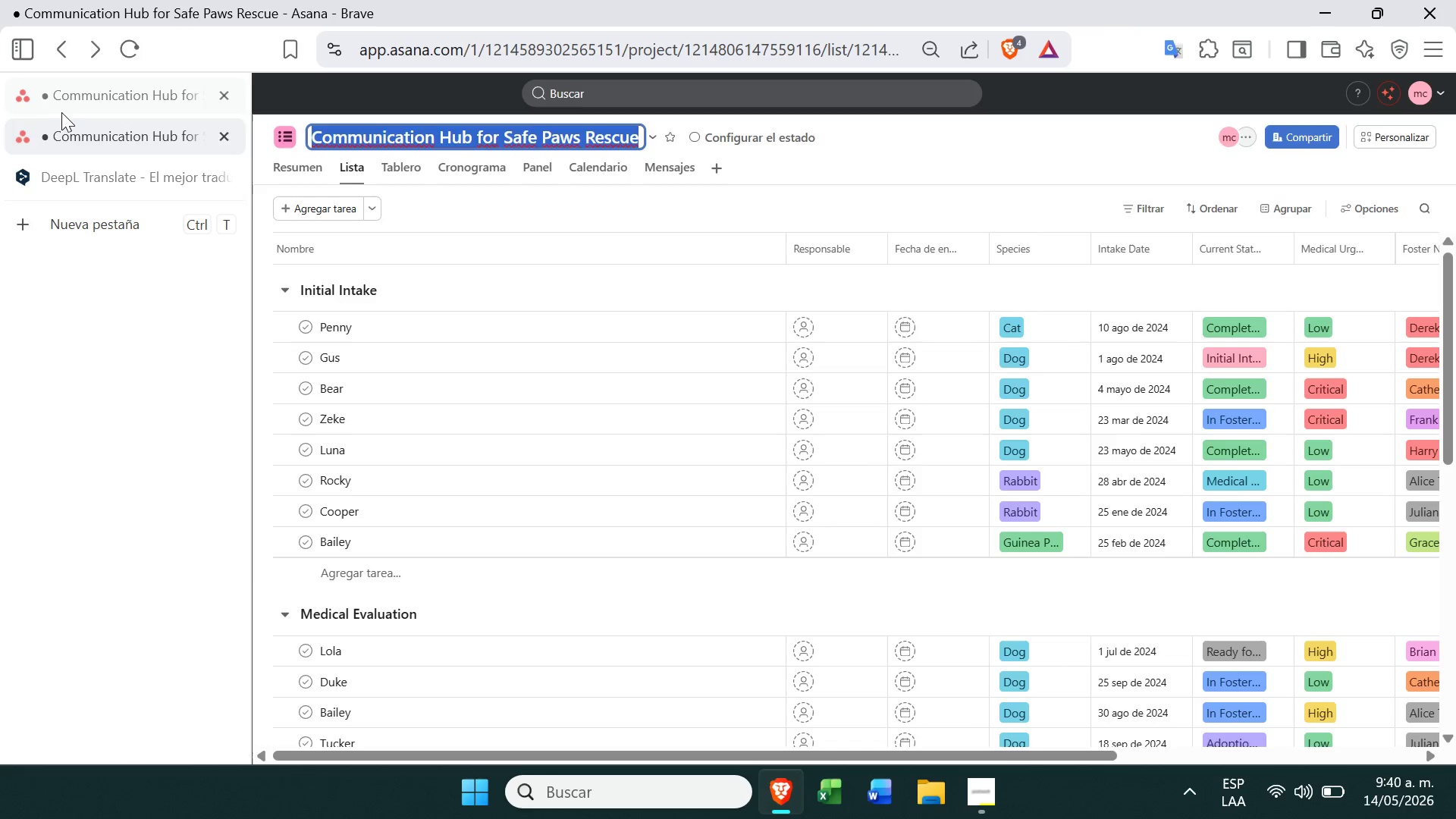 
left_click([51, 108])
 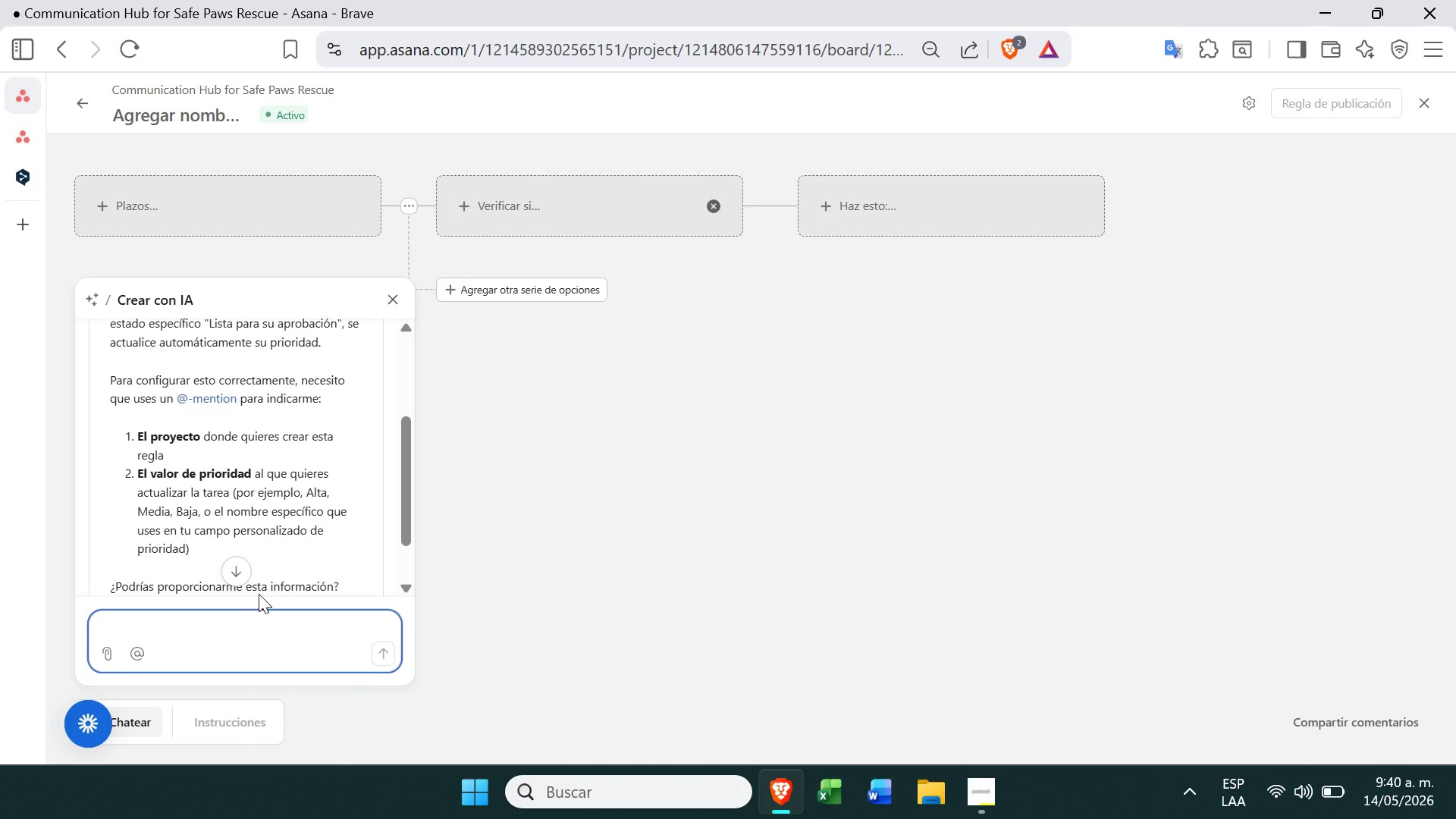 
key(Control+ControlLeft)
 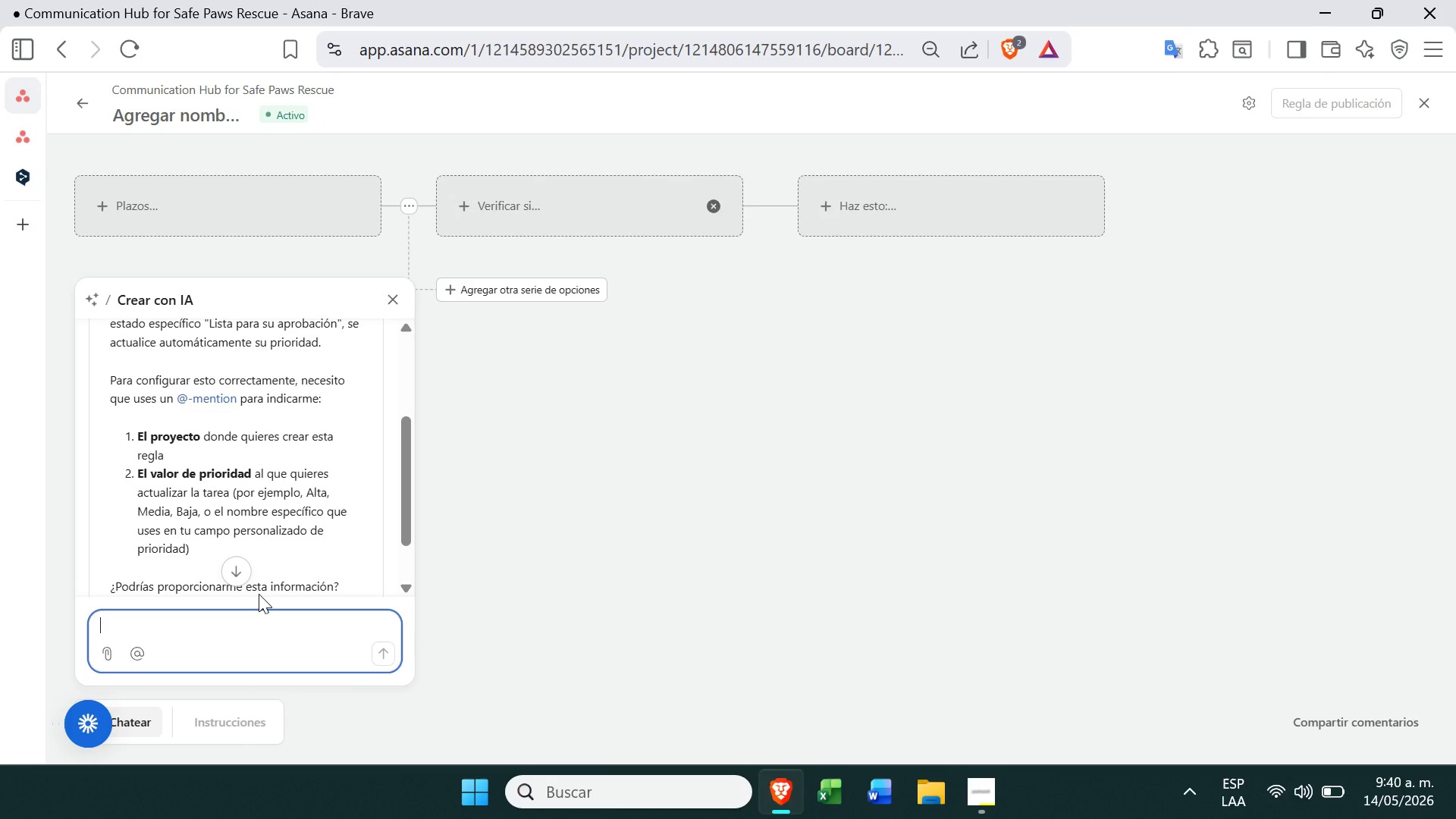 
key(Control+V)
 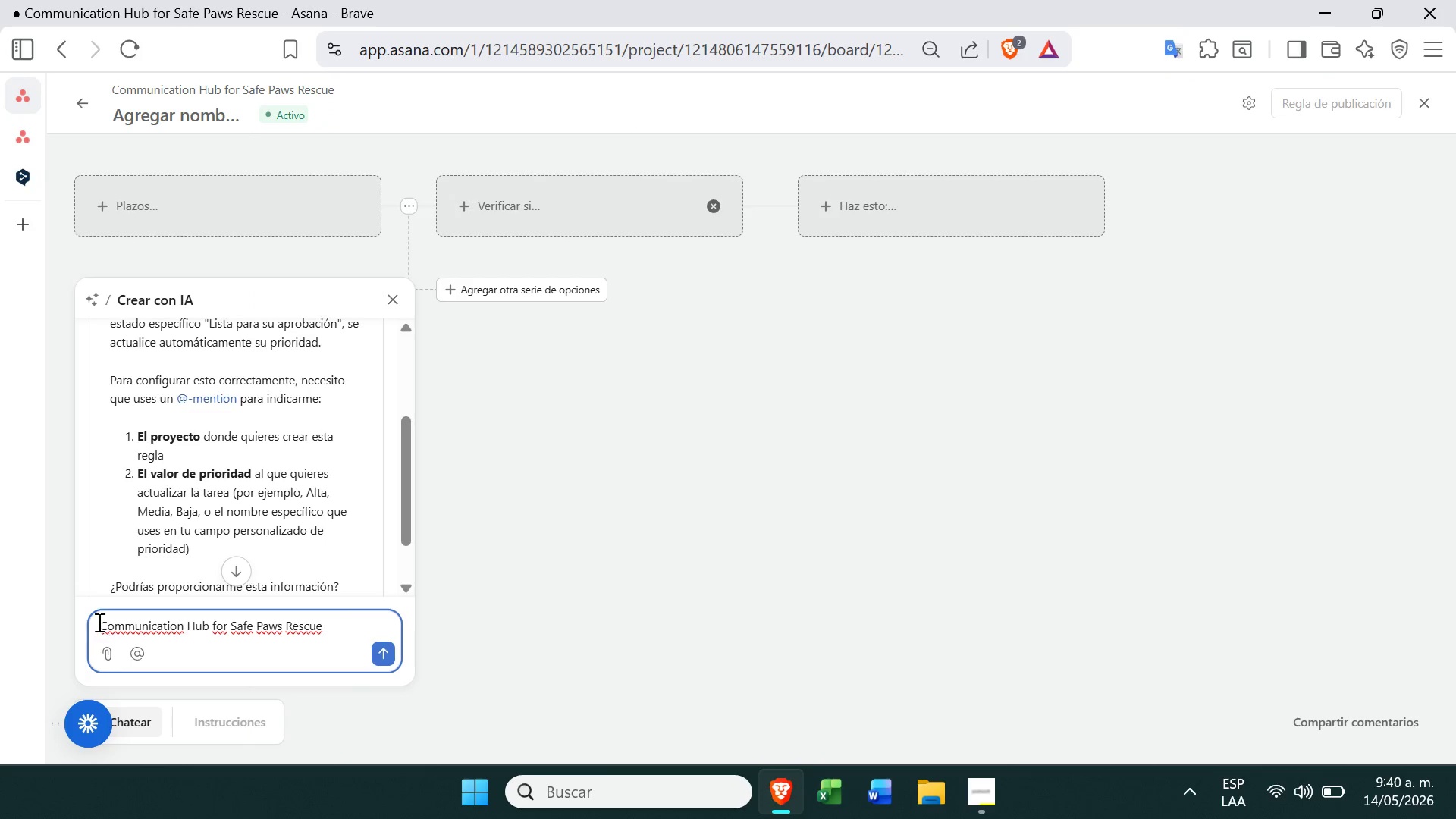 
left_click([98, 622])
 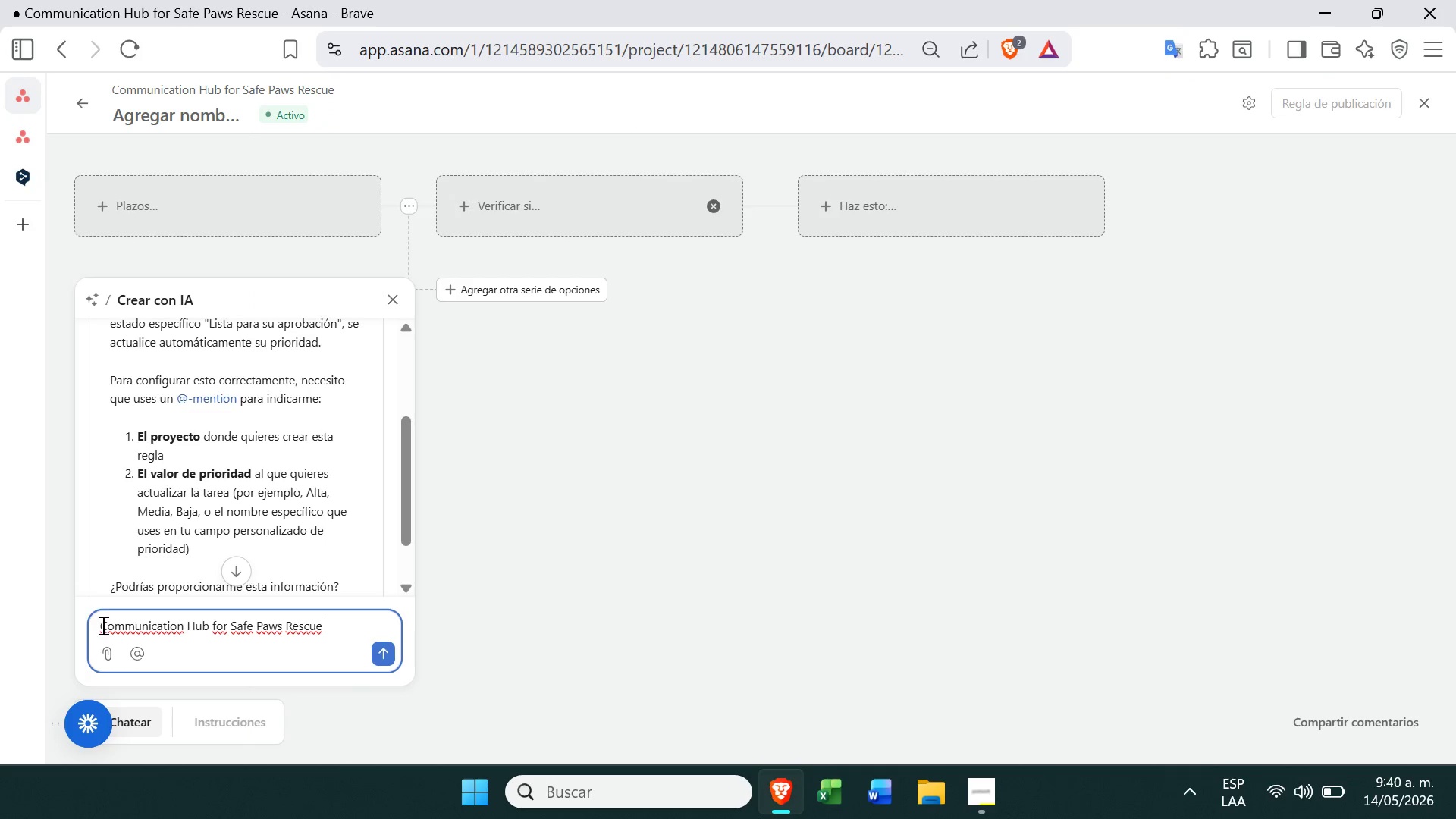 
left_click([102, 626])
 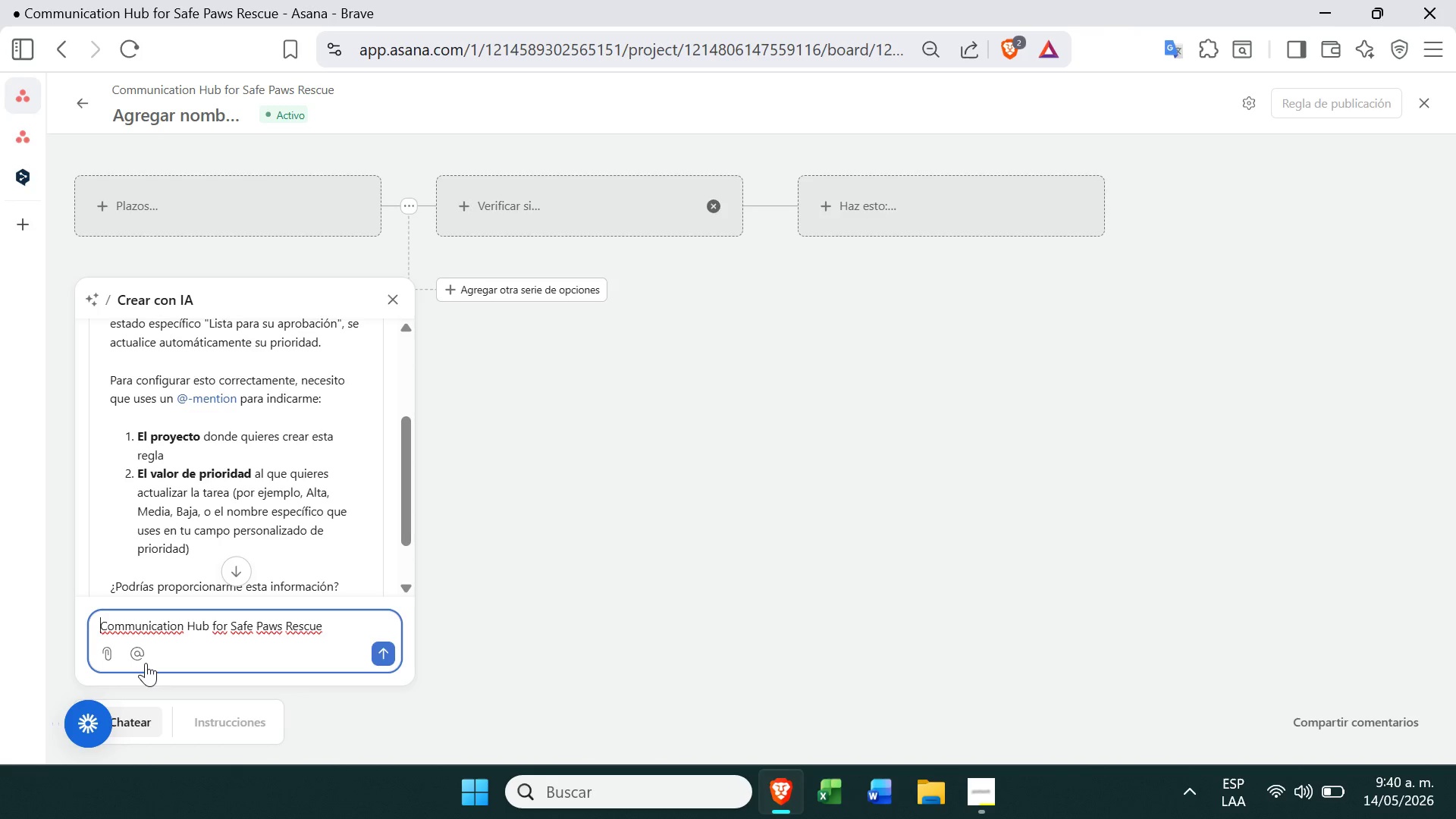 
left_click([141, 657])
 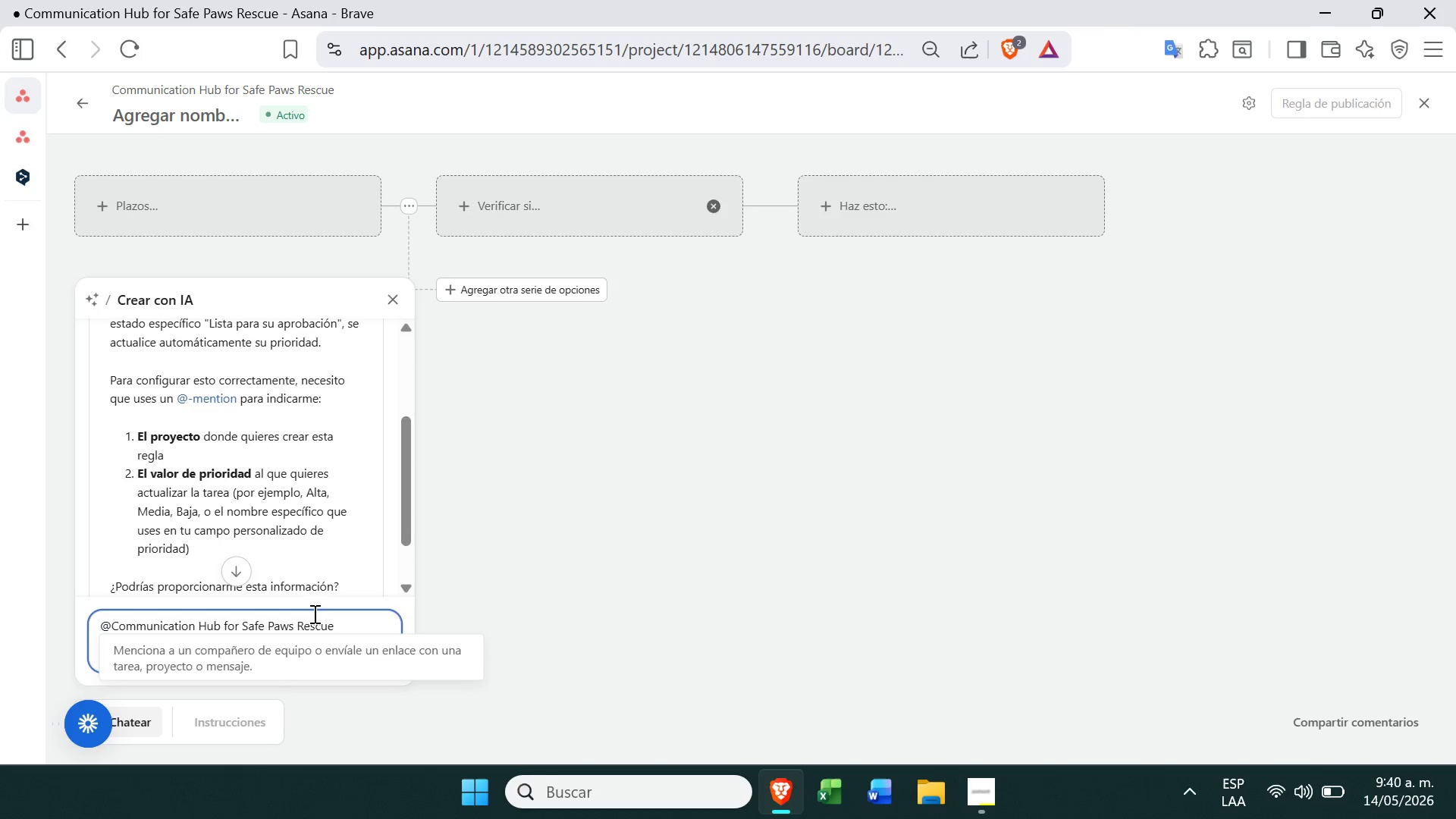 
left_click([340, 625])
 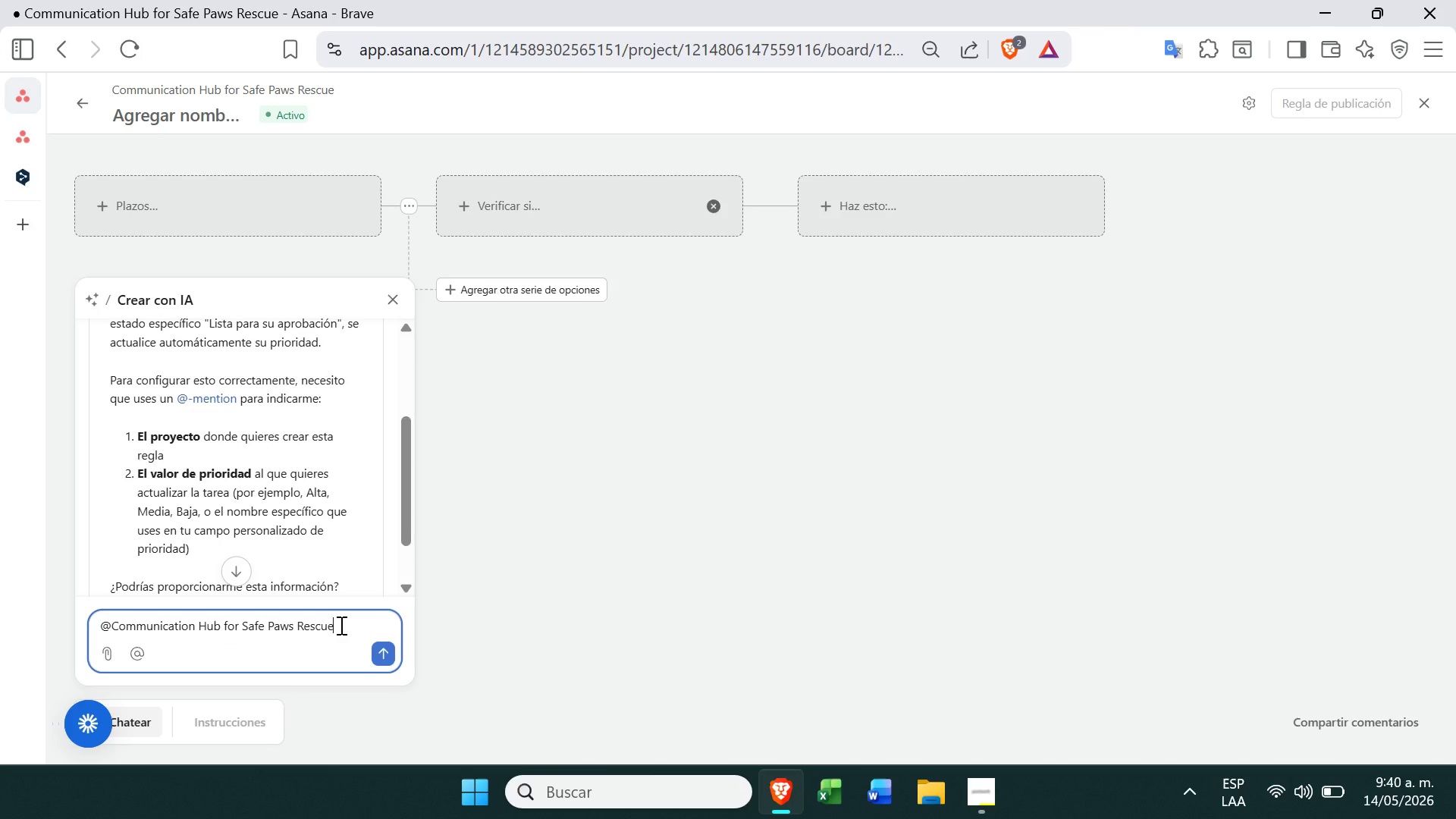 
key(Space)
 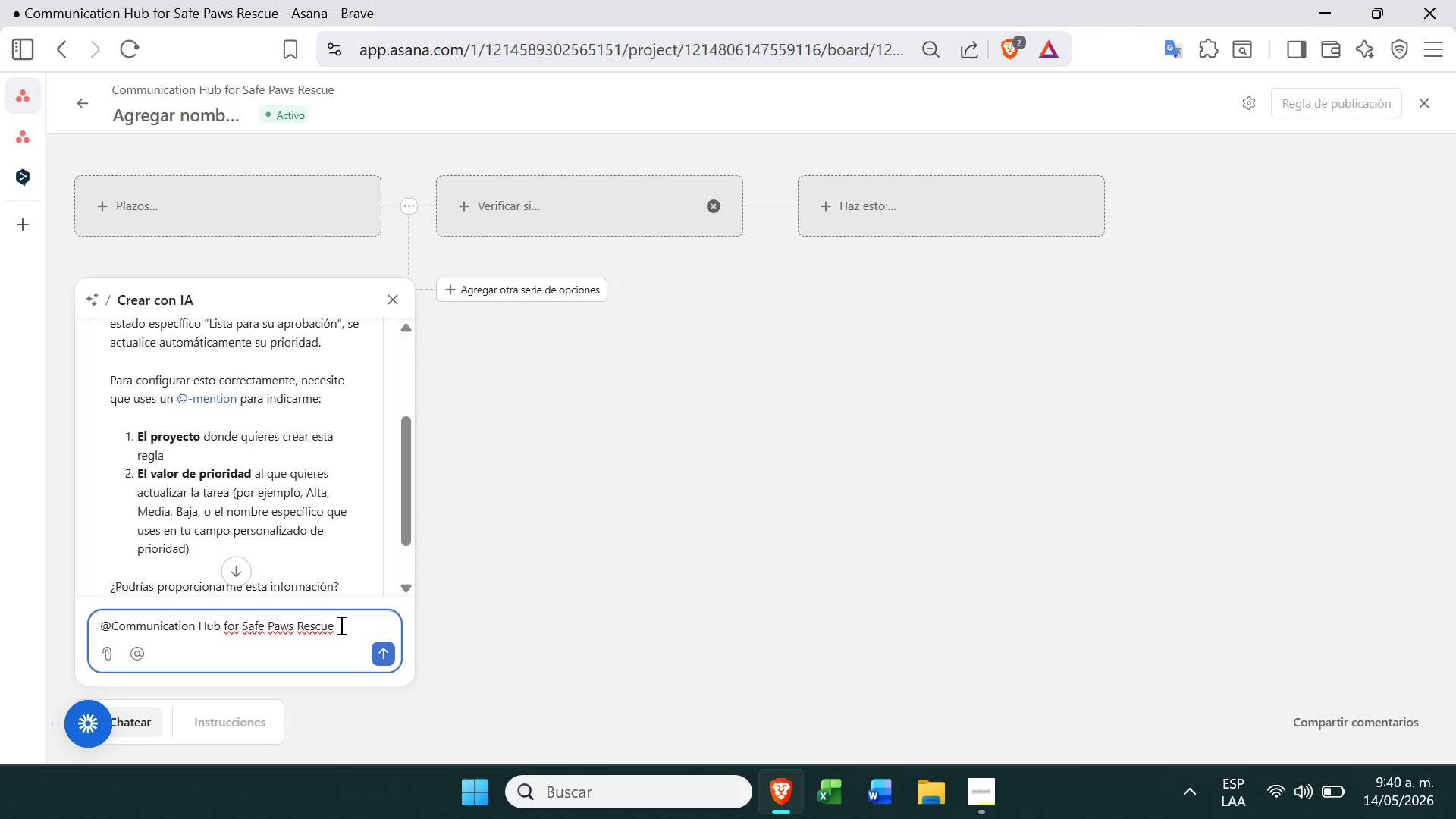 
wait(6.58)
 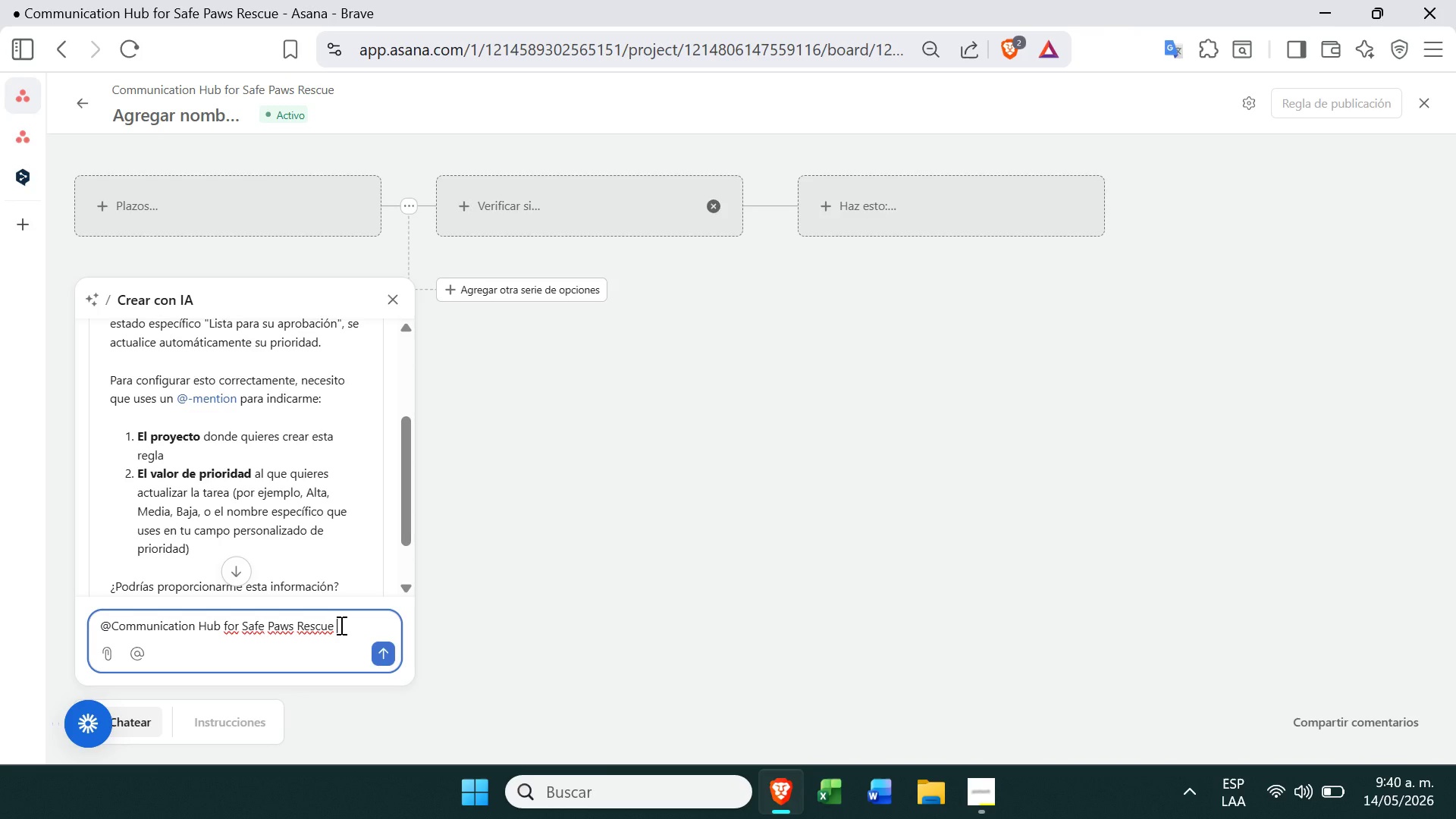 
type(y el valor de la prioridad High)
 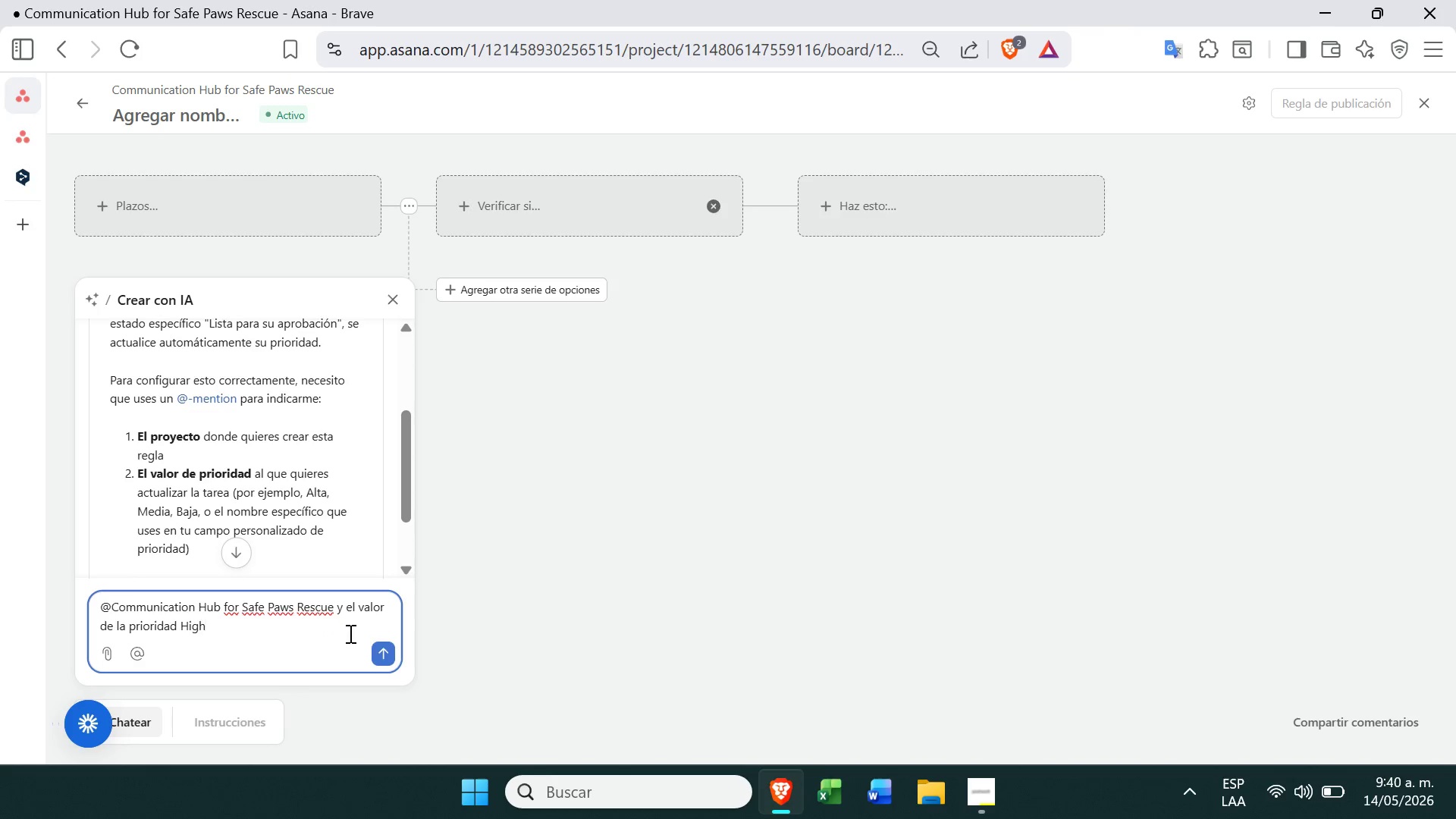 
wait(5.59)
 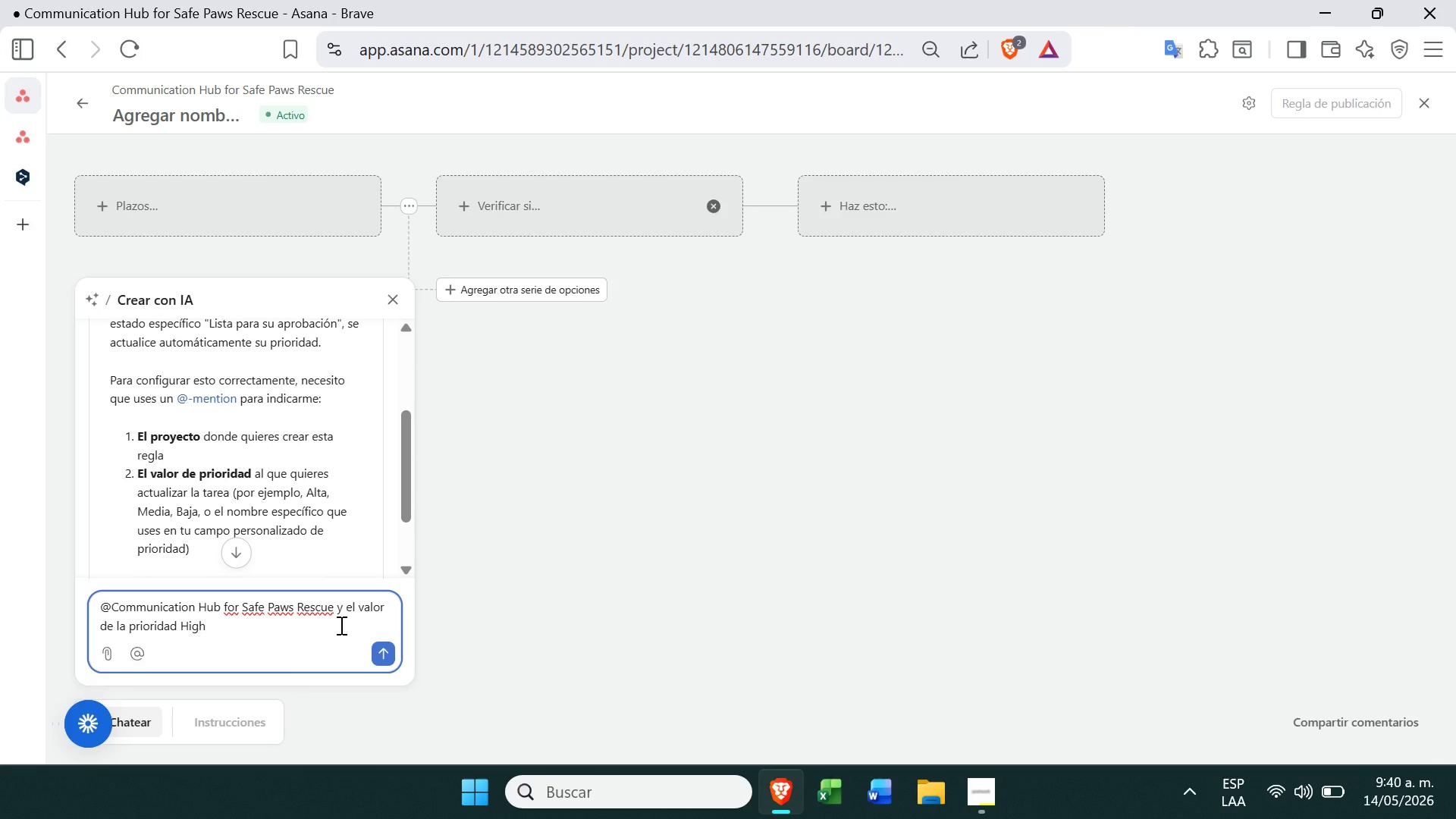 
left_click([379, 654])
 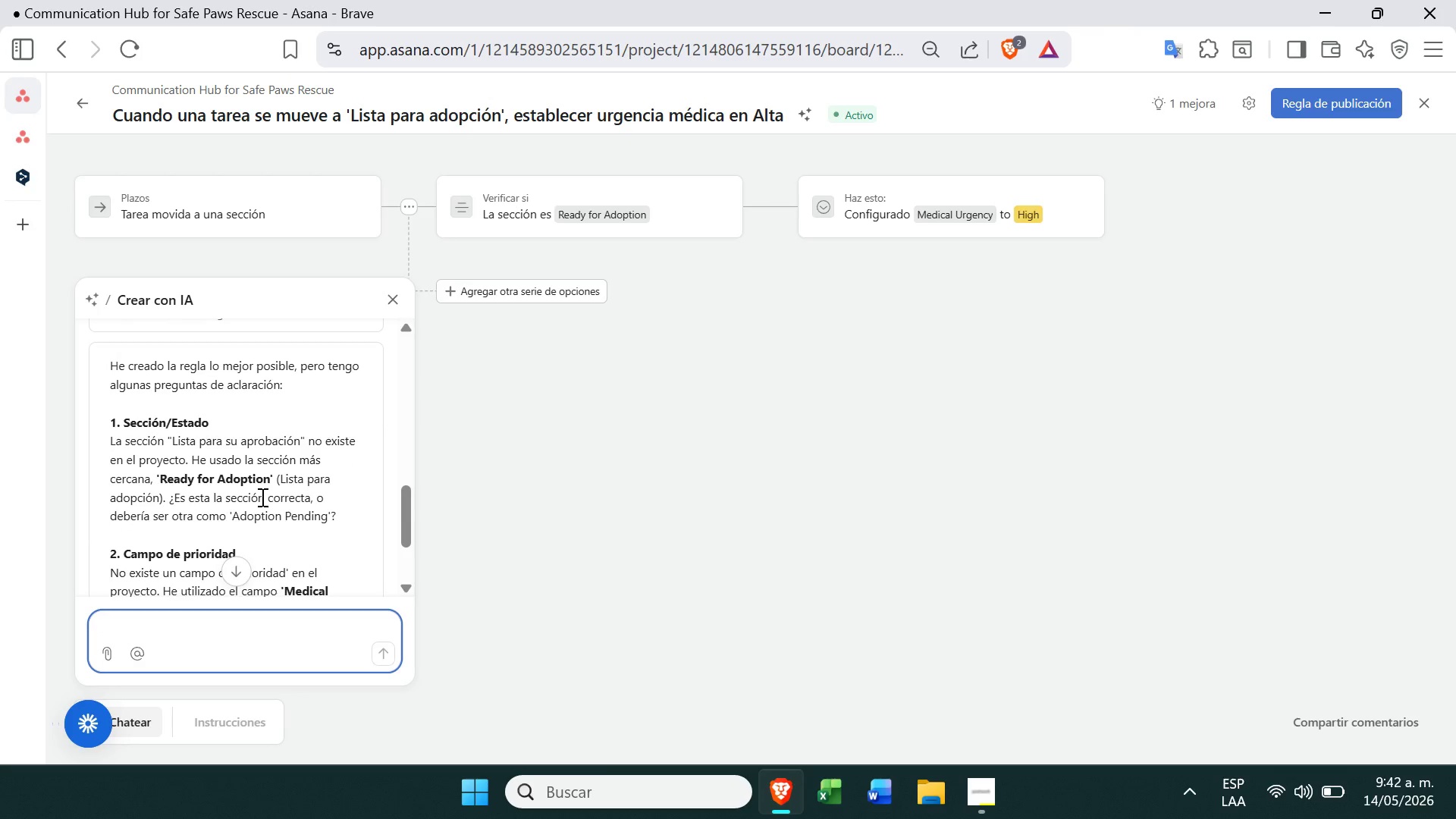 
wait(83.92)
 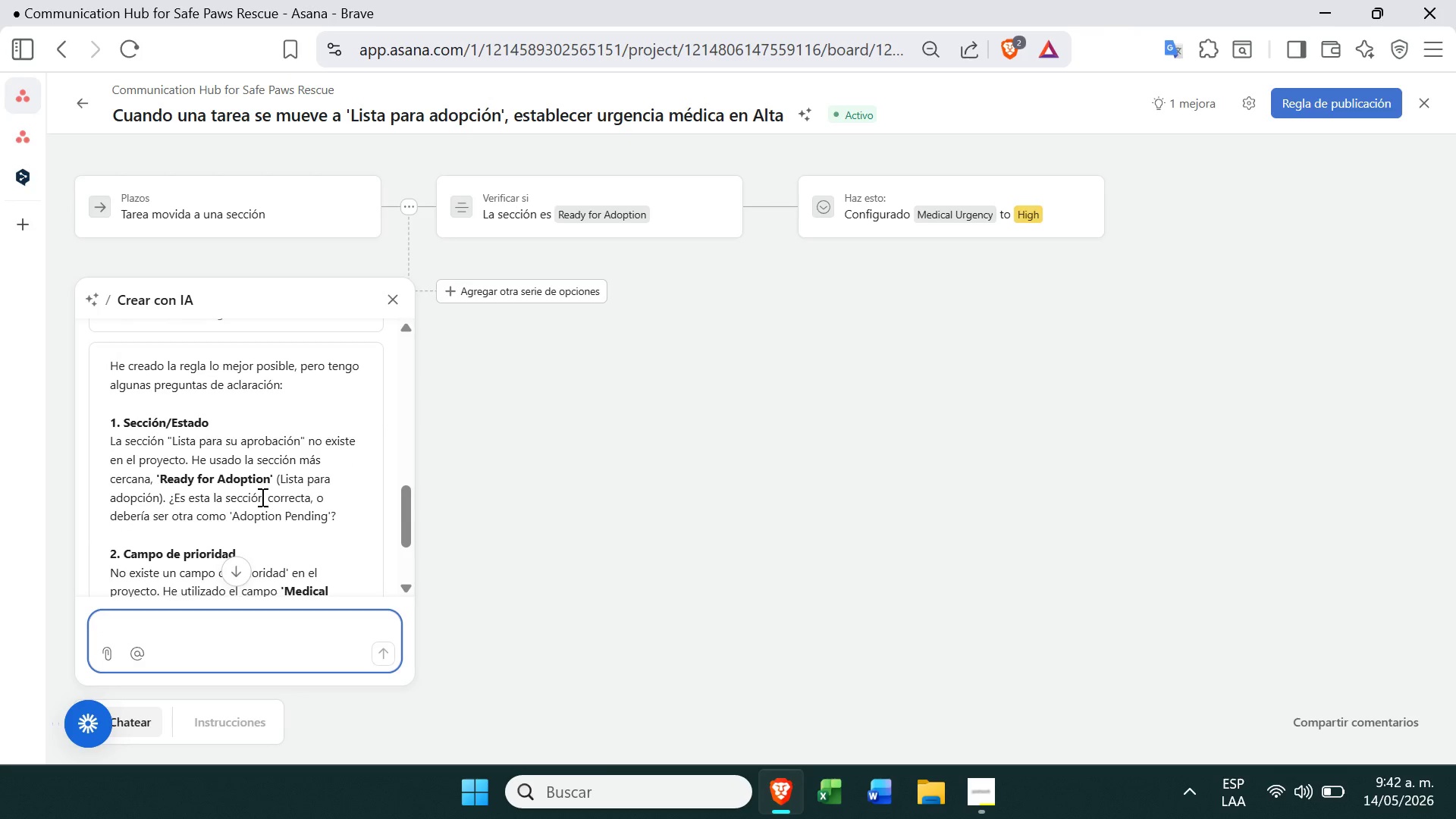 
left_click([990, 806])